 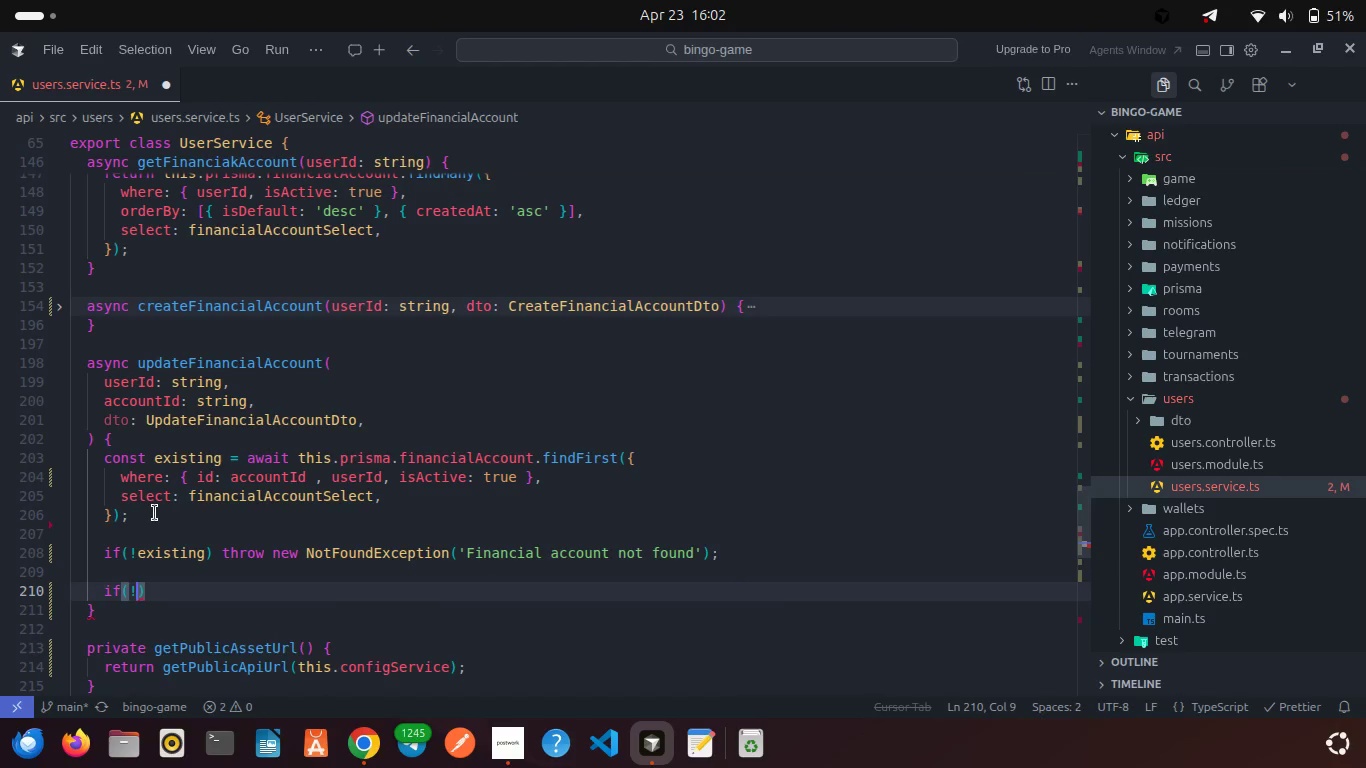 
key(Enter)
 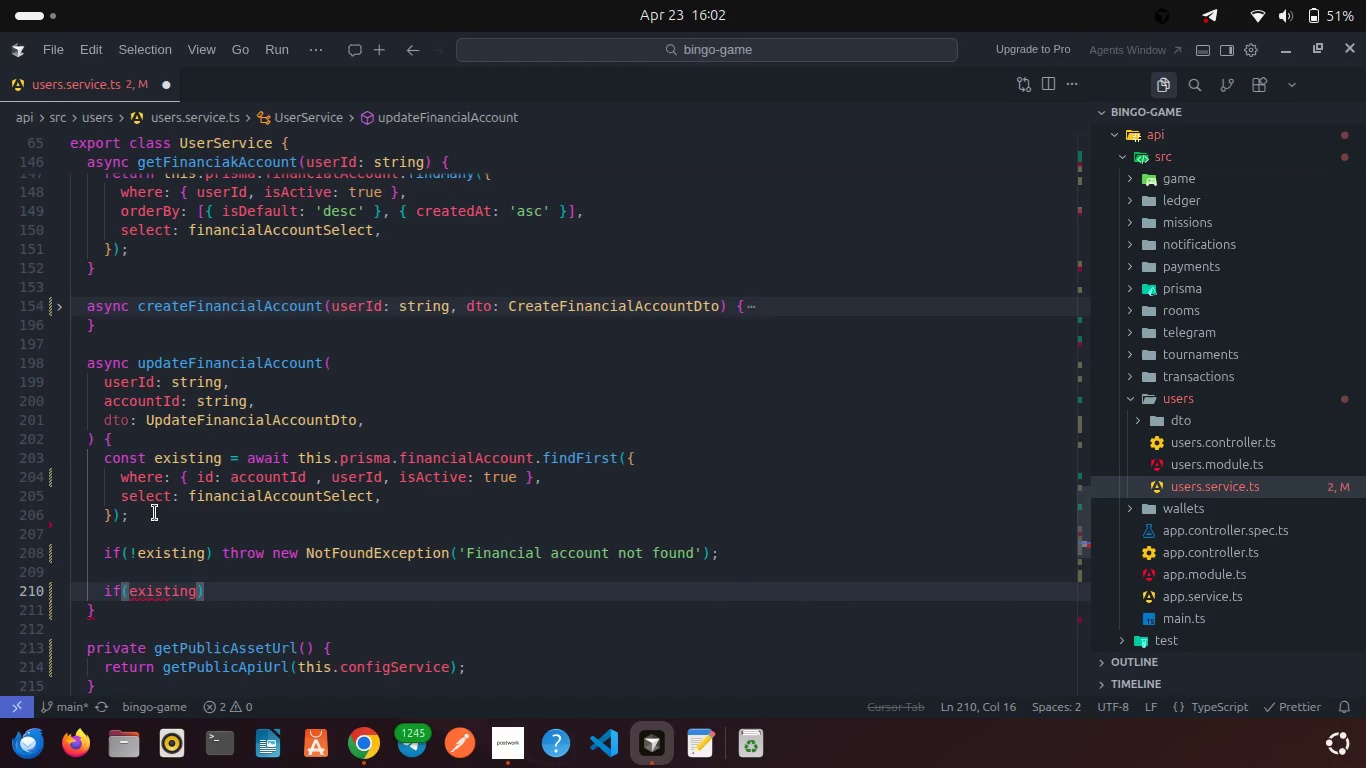 
type(.isD)
 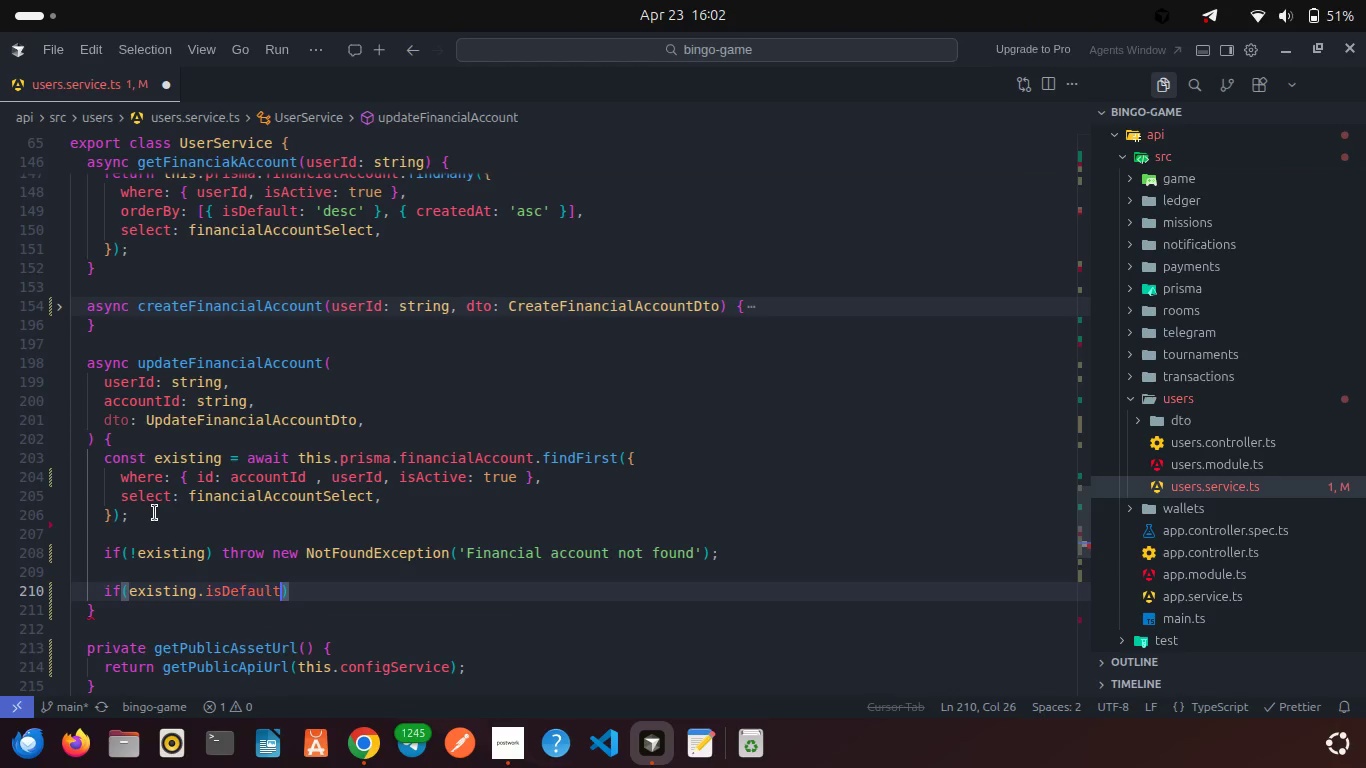 
 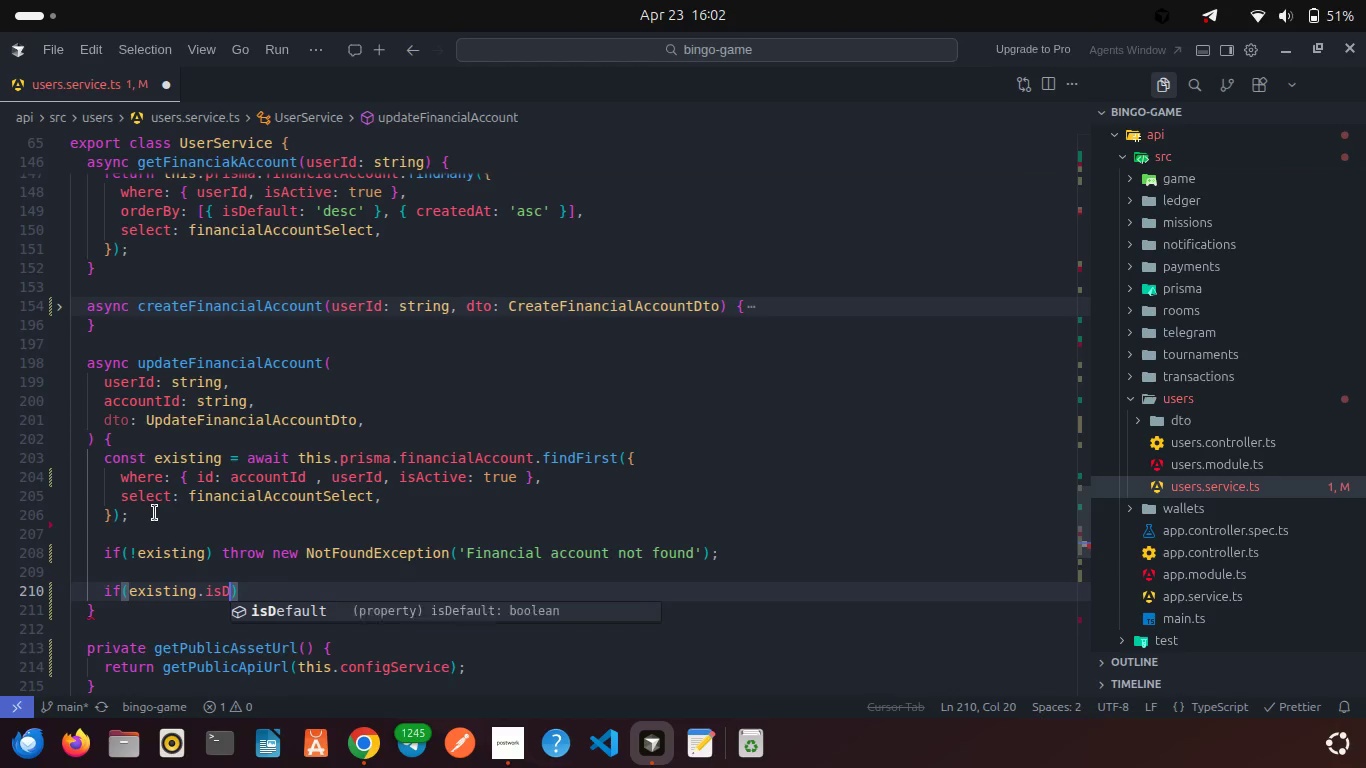 
key(Enter)
 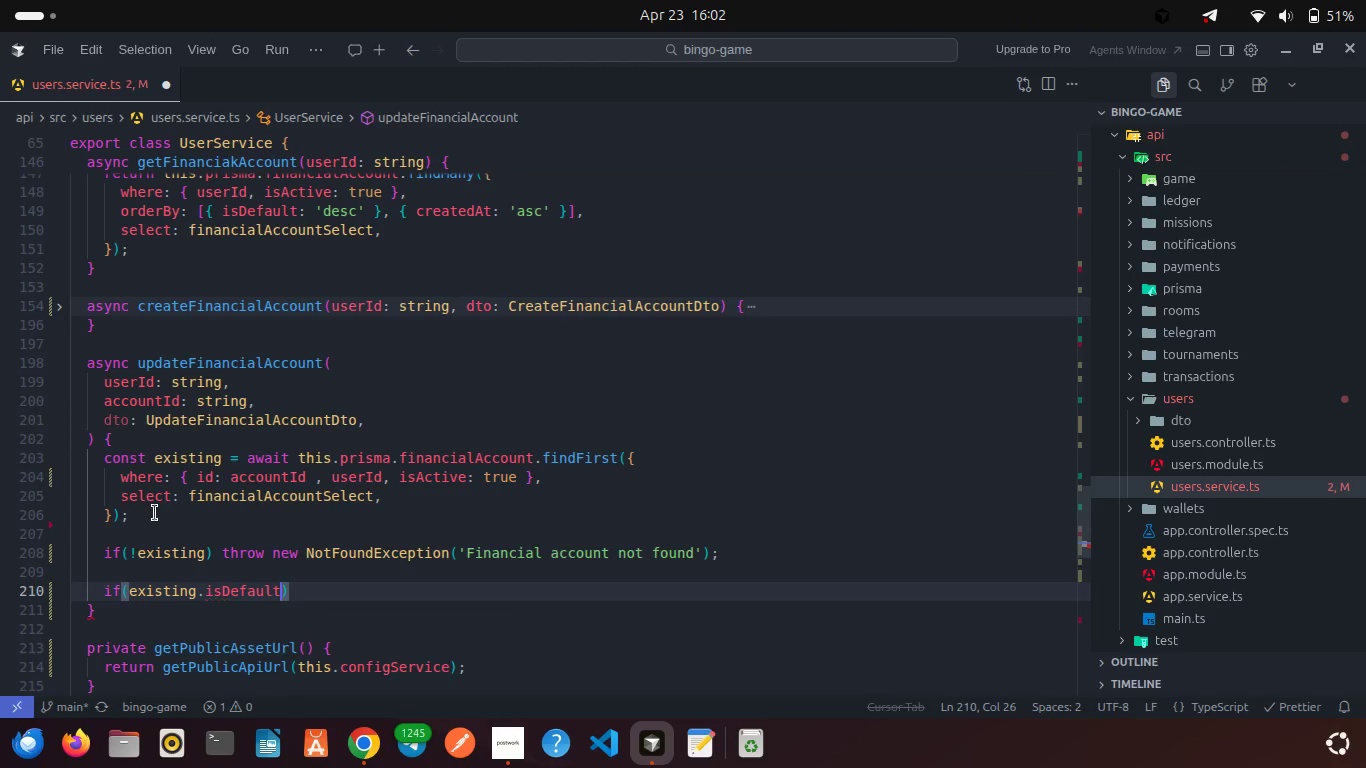 
type( && dto.u)
key(Backspace)
type(is)
 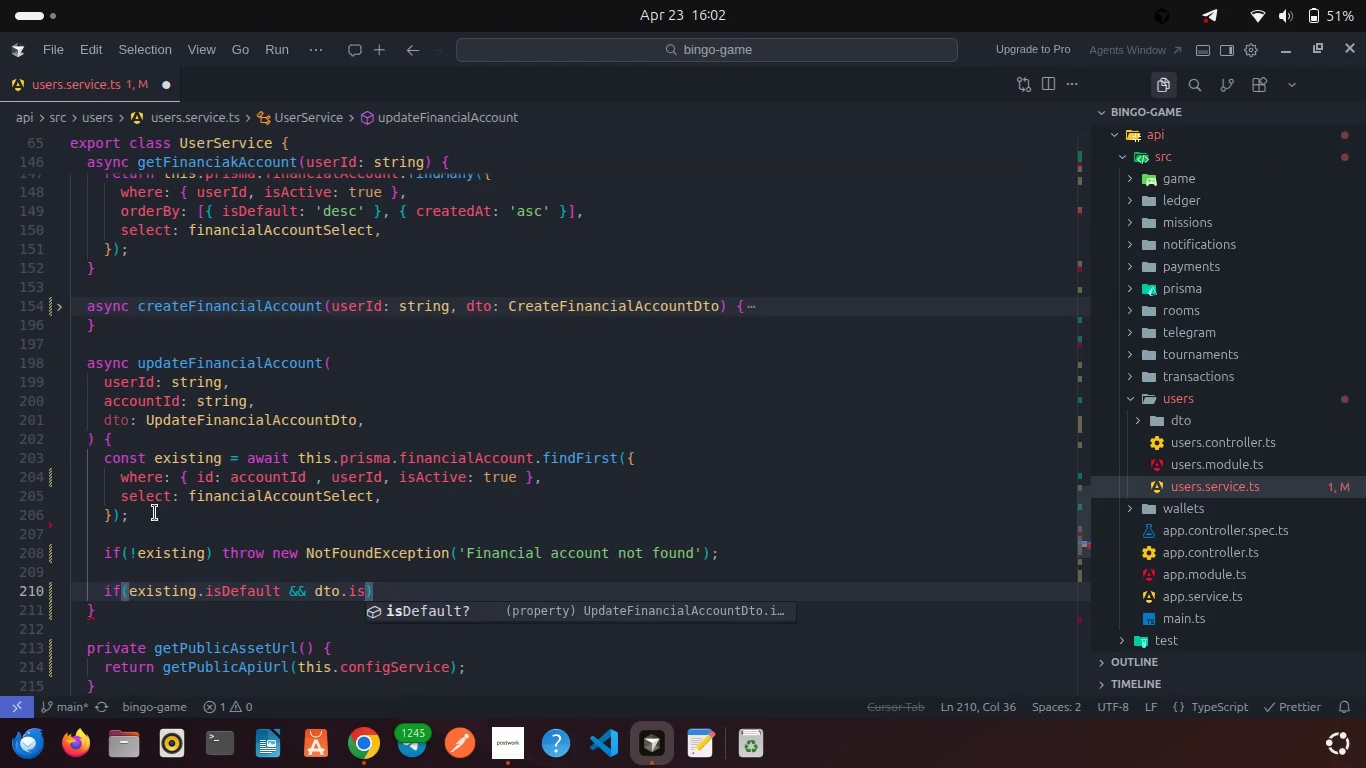 
 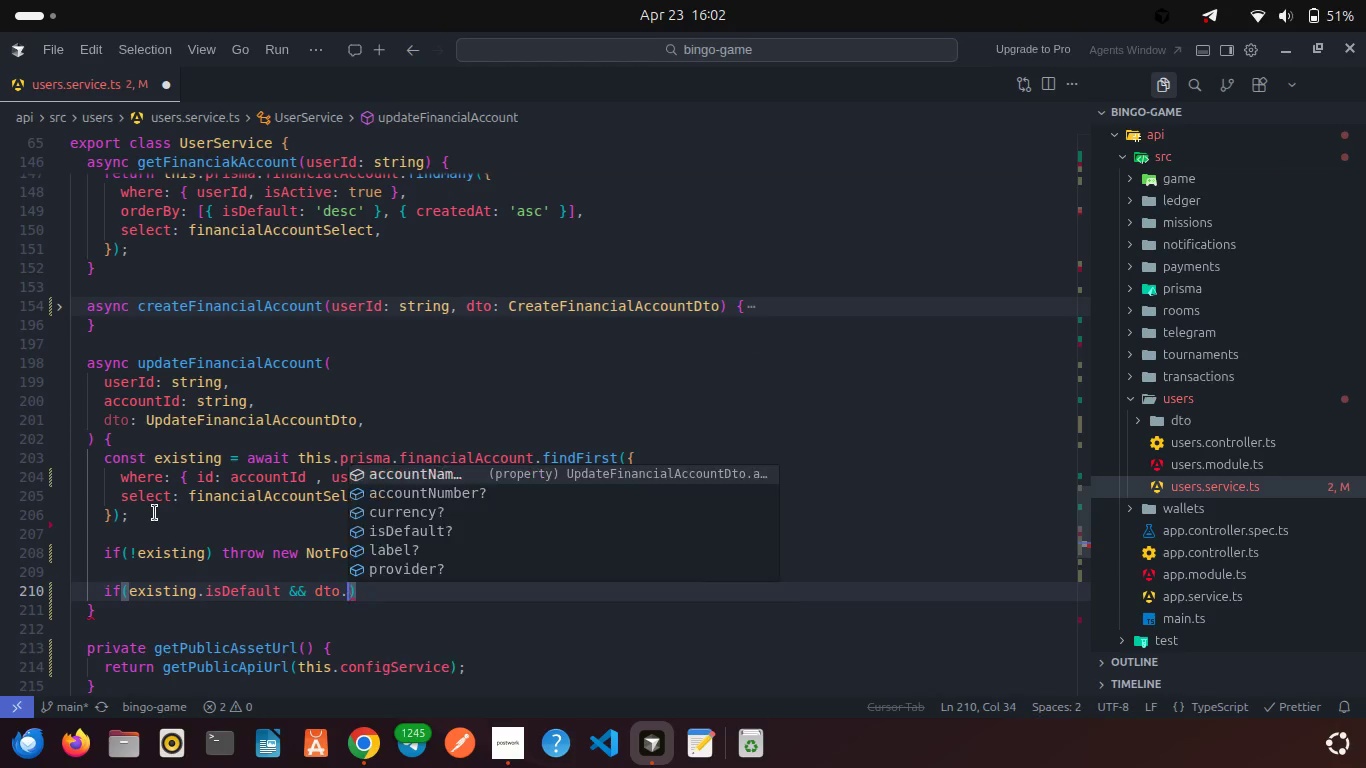 
hold_key(key=ShiftLeft, duration=0.51)
 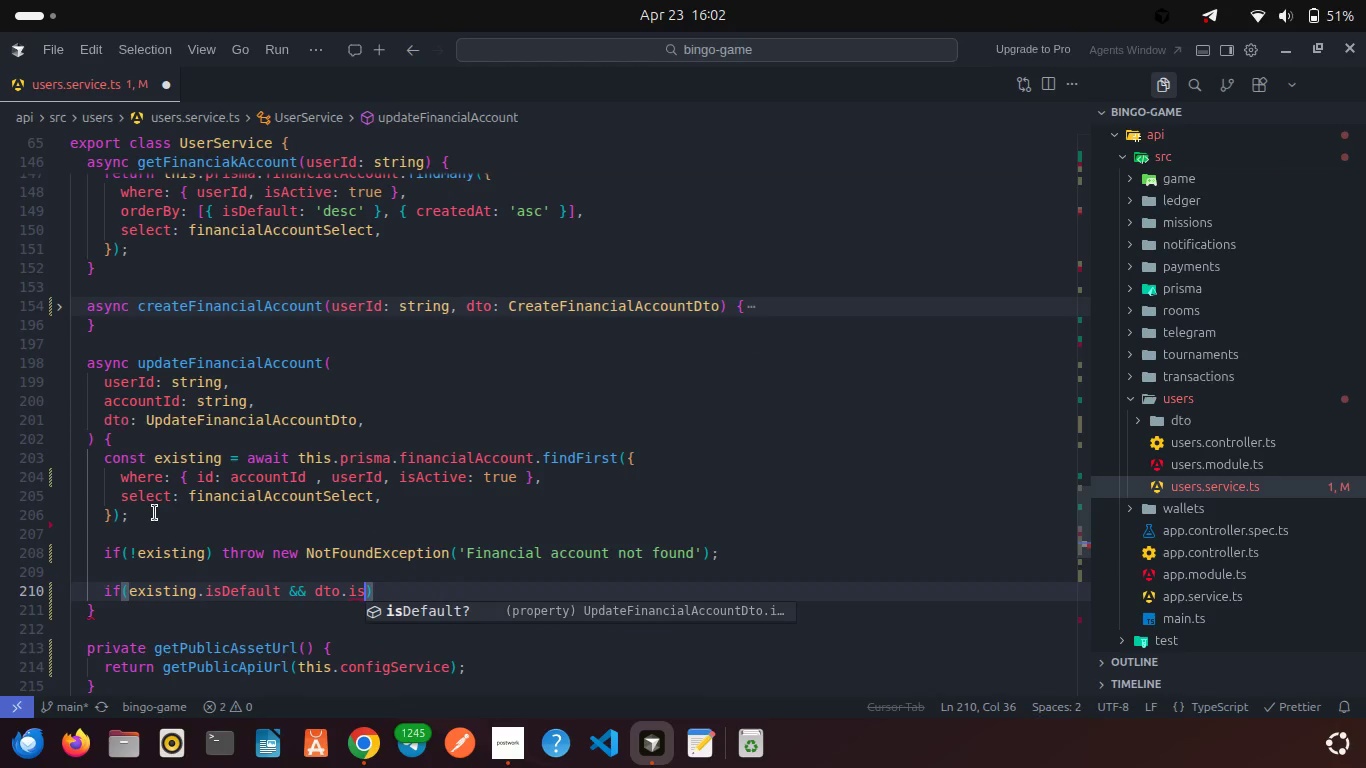 
key(Enter)
 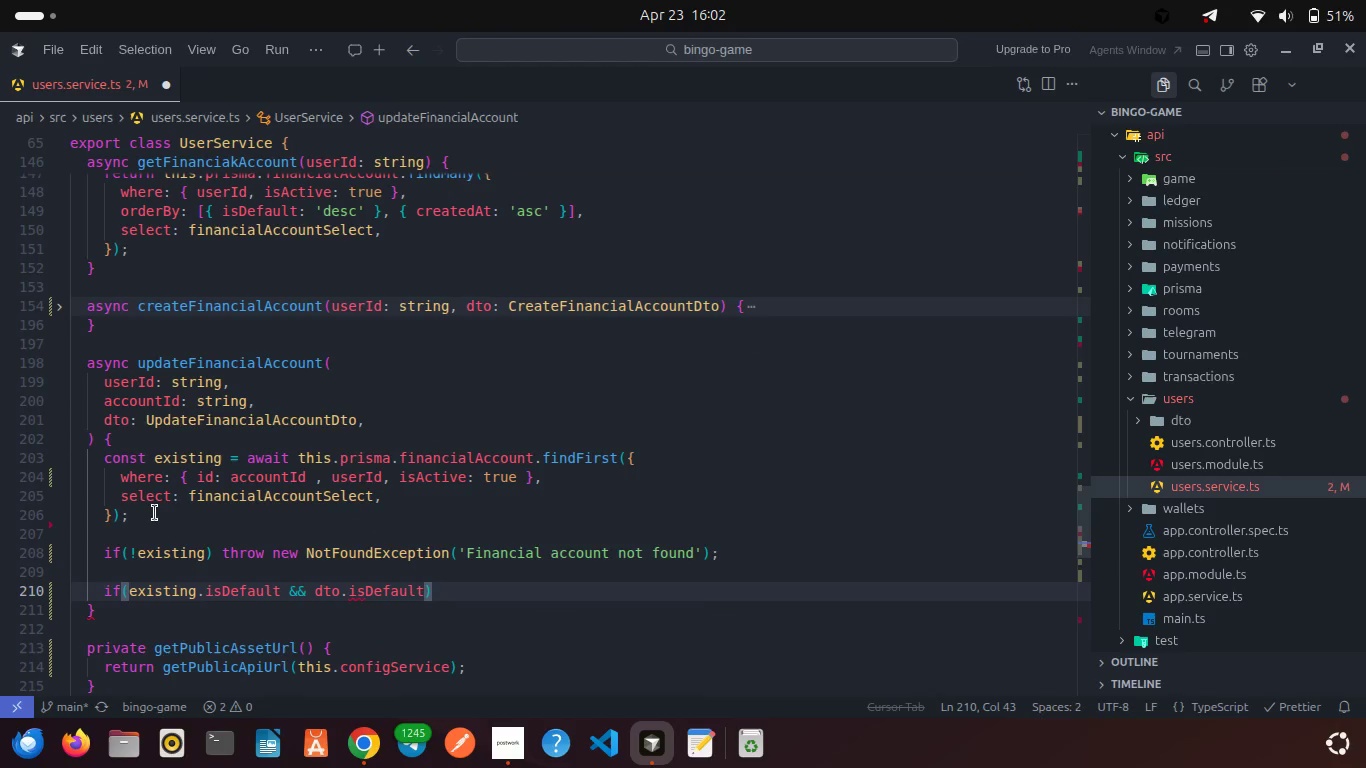 
key(ArrowRight)
 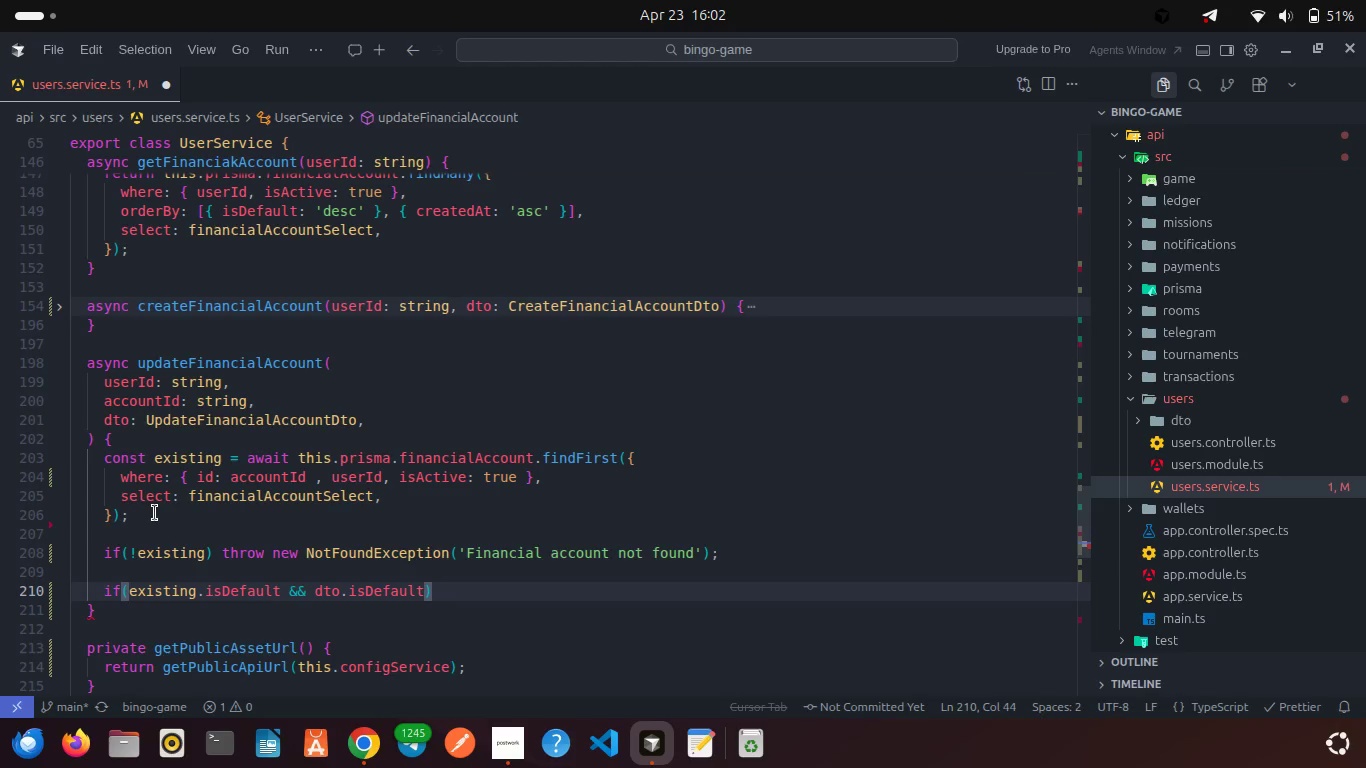 
key(ArrowLeft)
 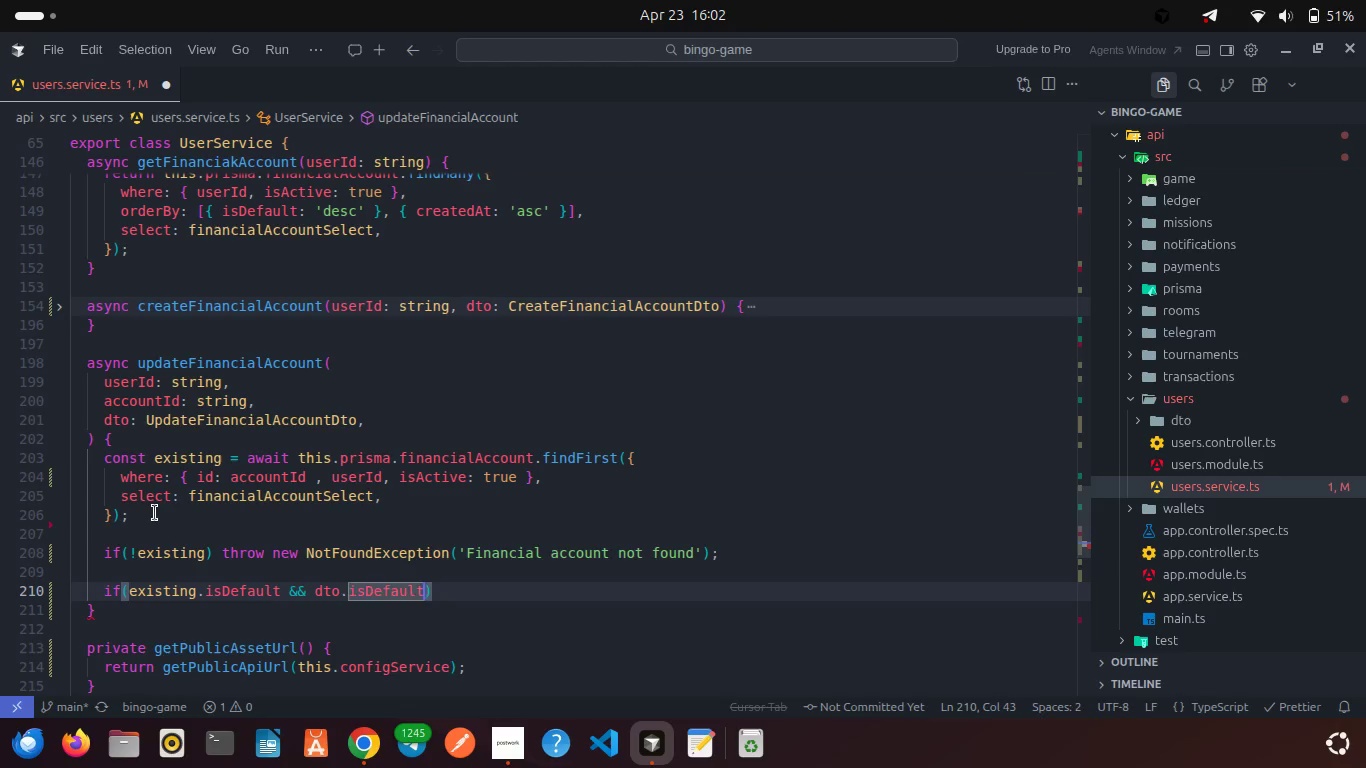 
type( == )
key(Backspace)
type(= false)
 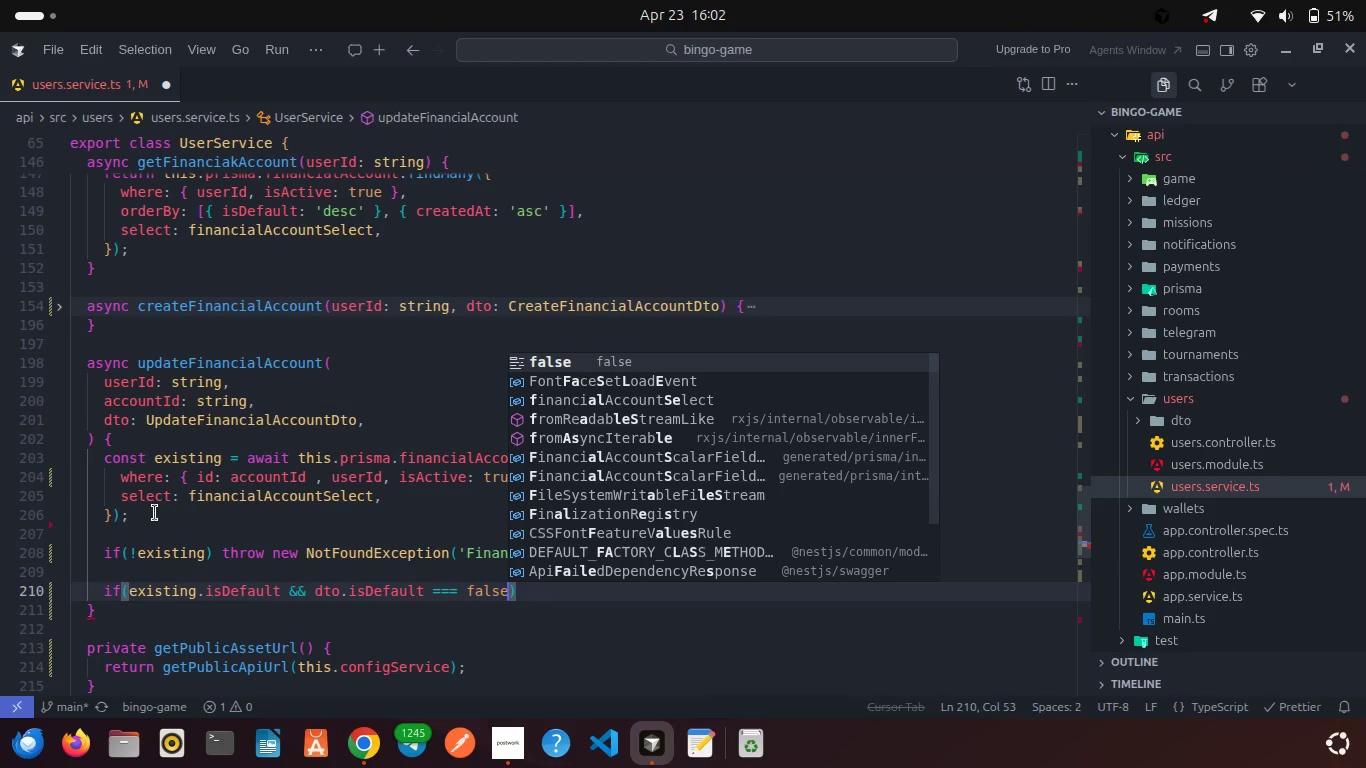 
key(ArrowRight)
 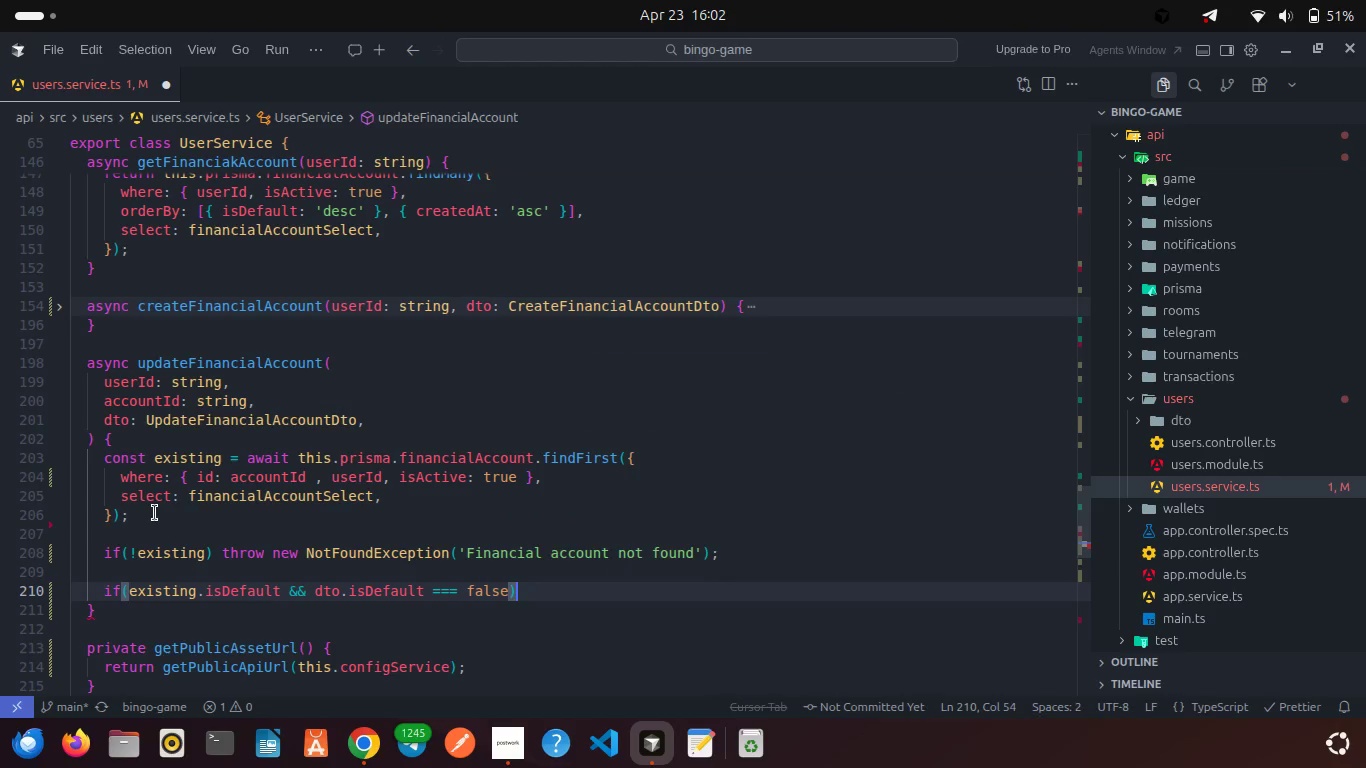 
key(Space)
 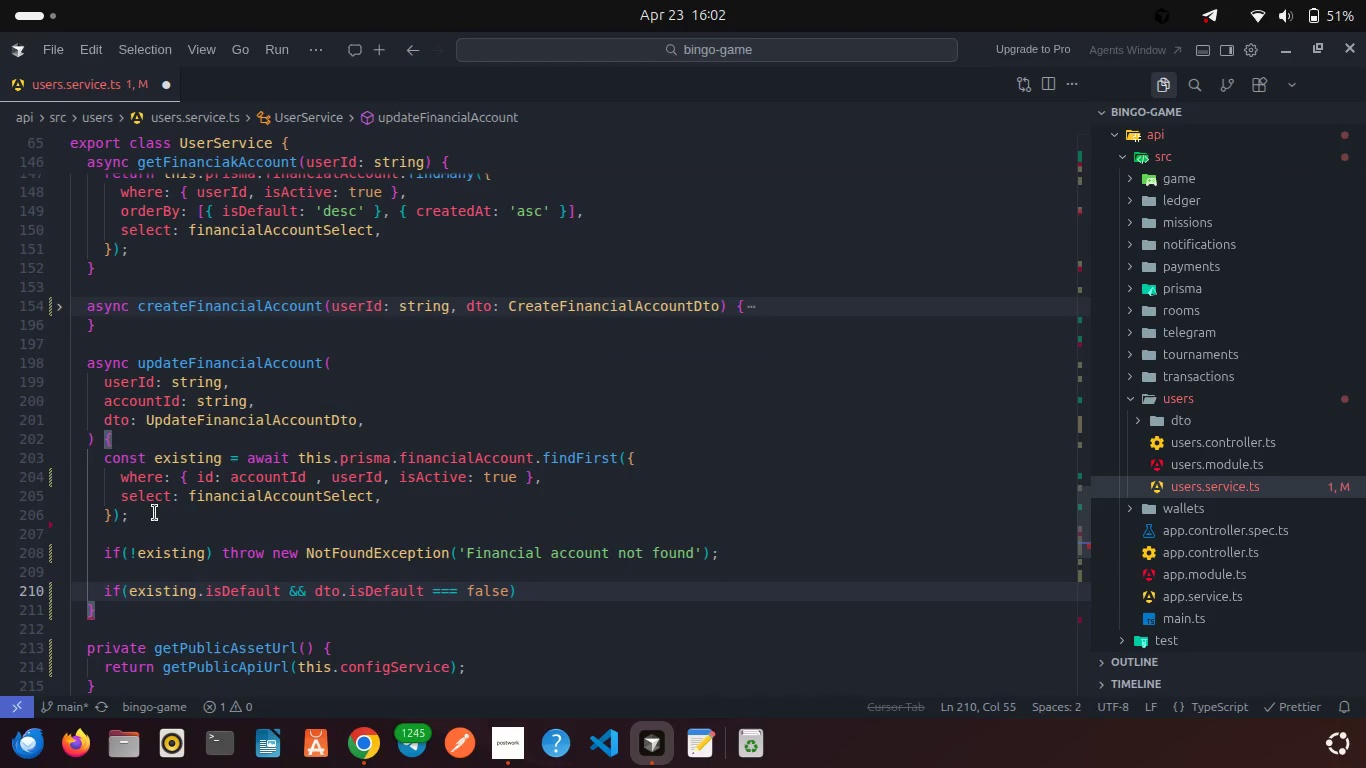 
key(Shift+ShiftRight)
 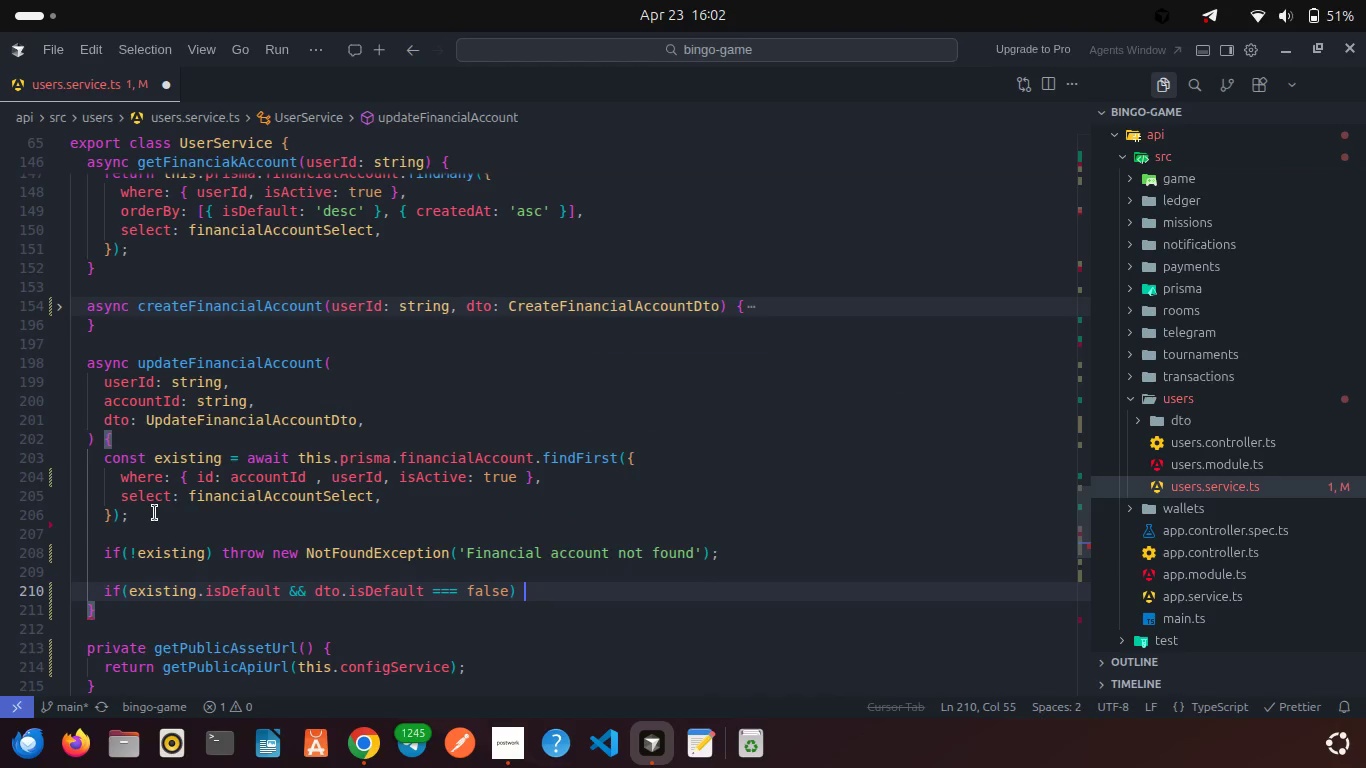 
key(Shift+ShiftRight)
 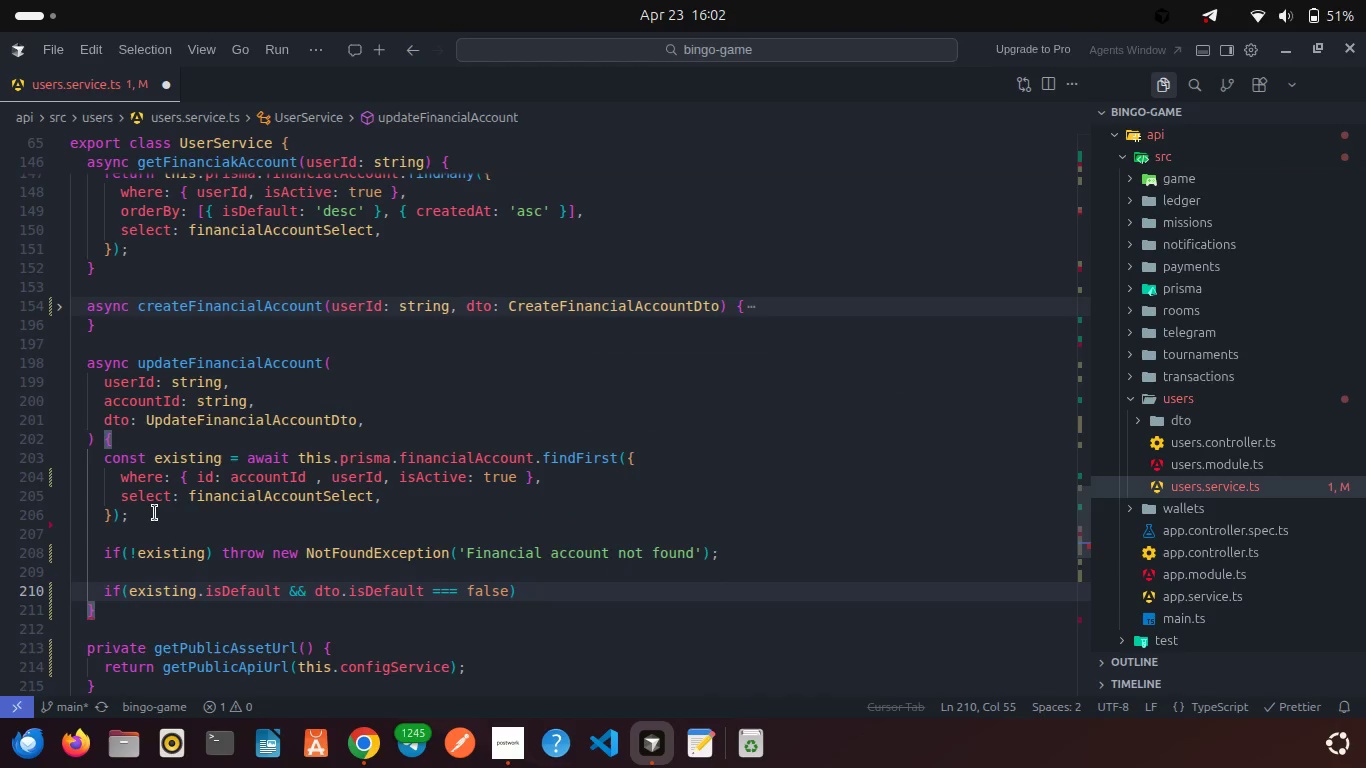 
key(Shift+BracketLeft)
 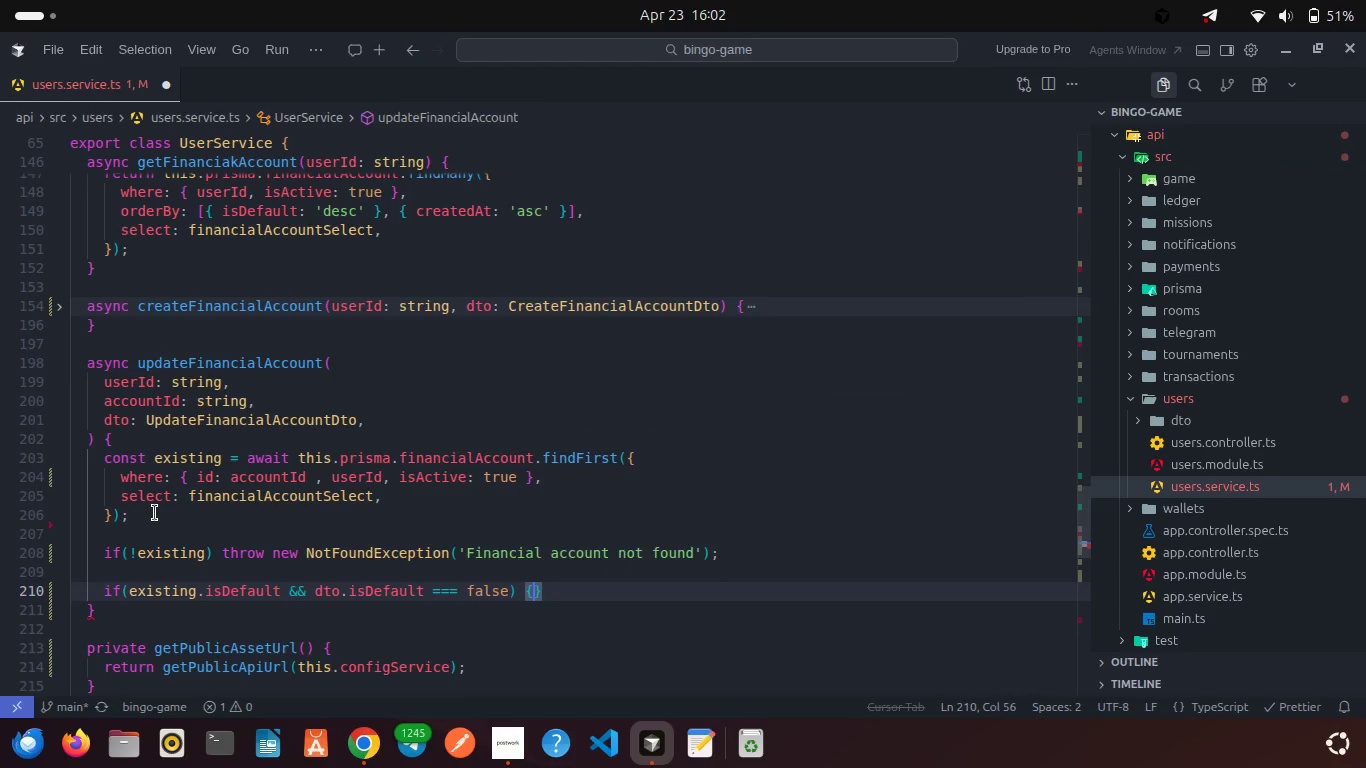 
key(Enter)
 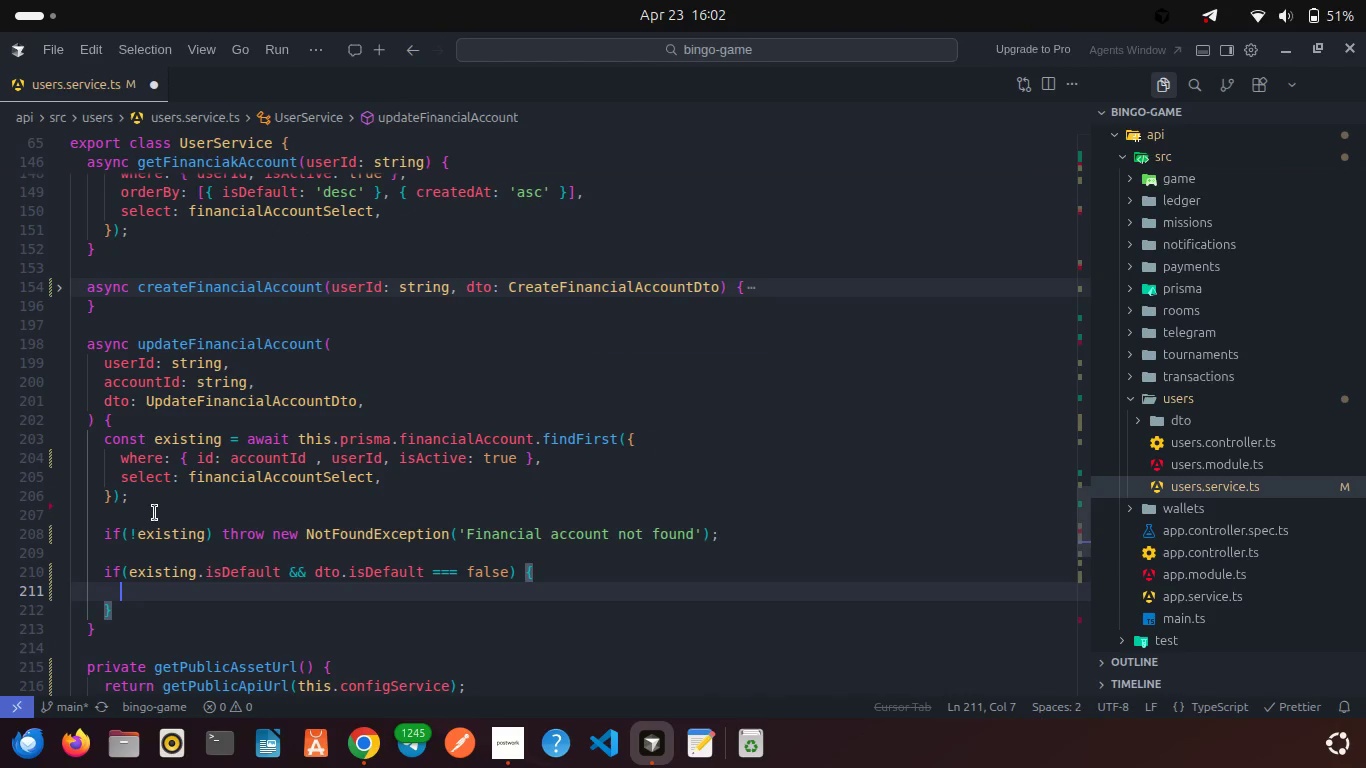 
type(thr)
 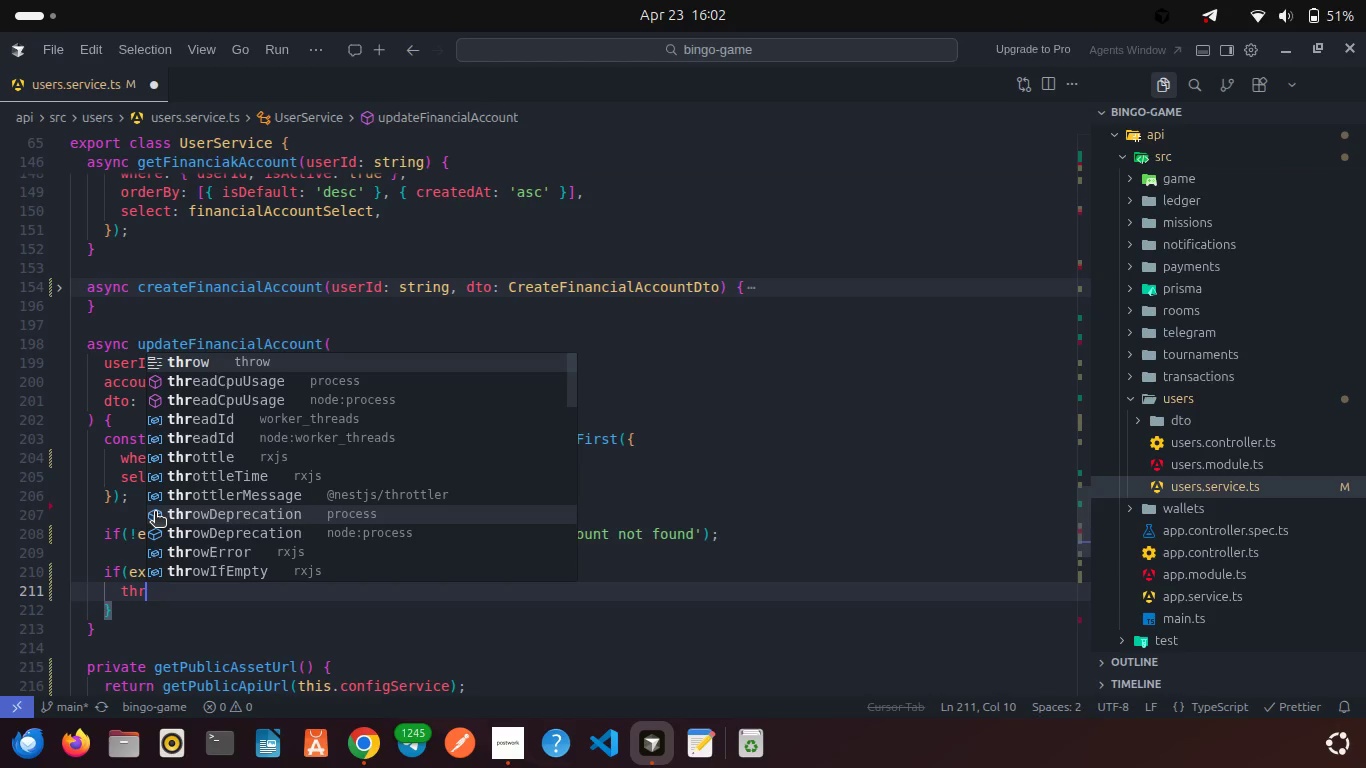 
key(Enter)
 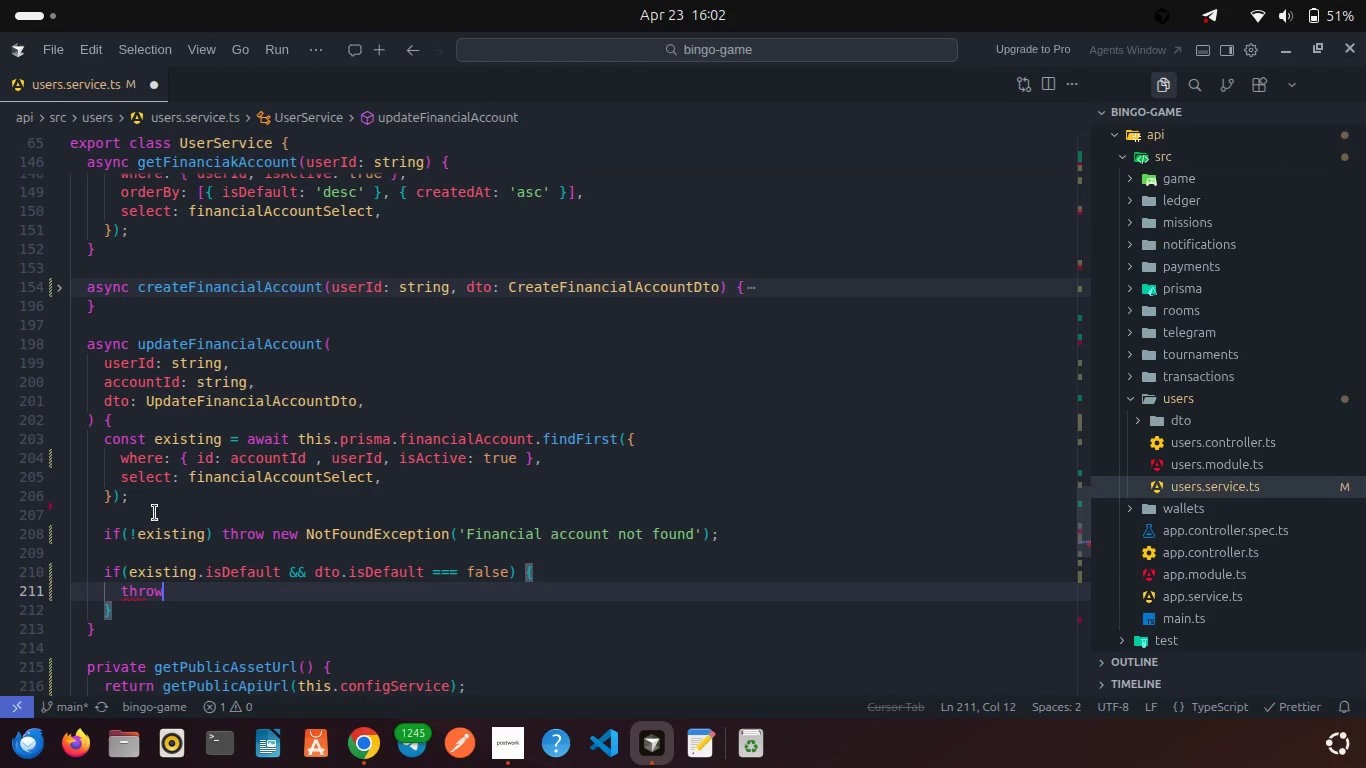 
type( new BadRe)
 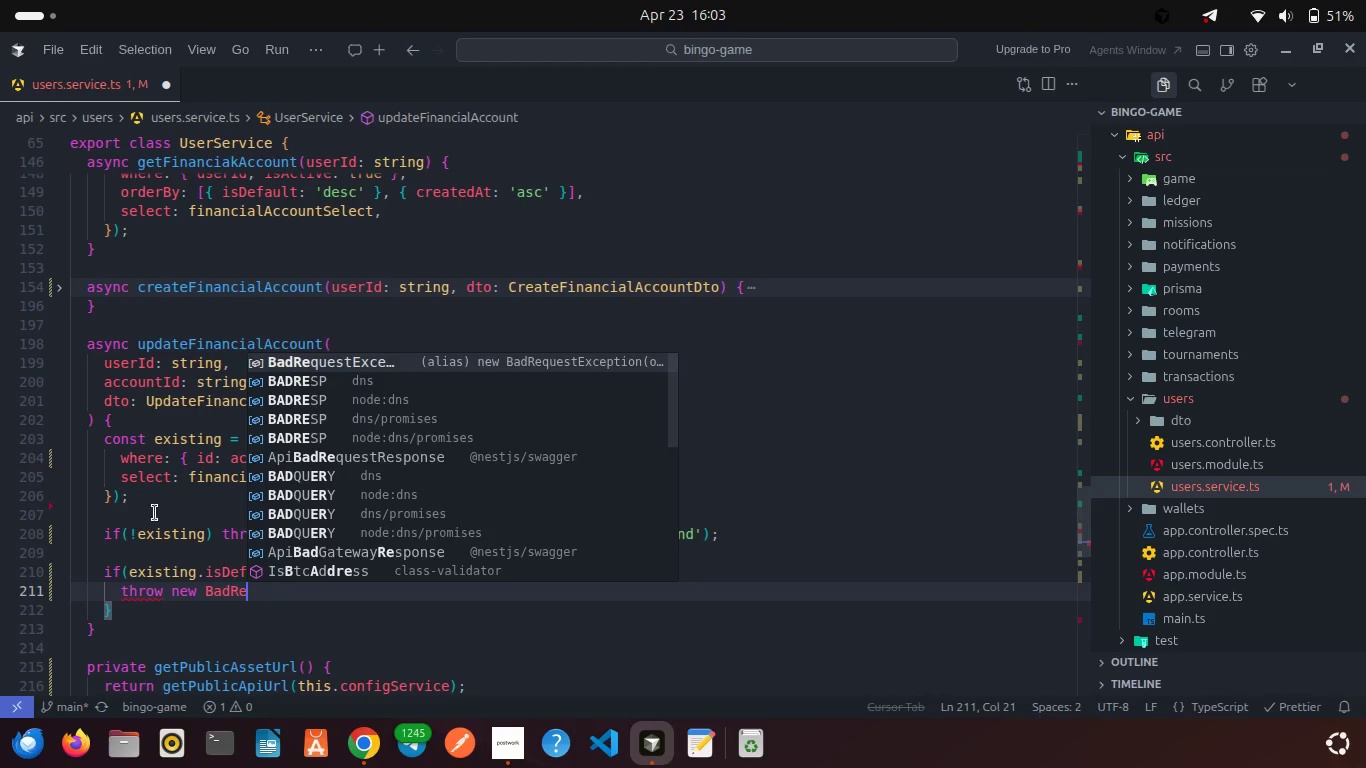 
 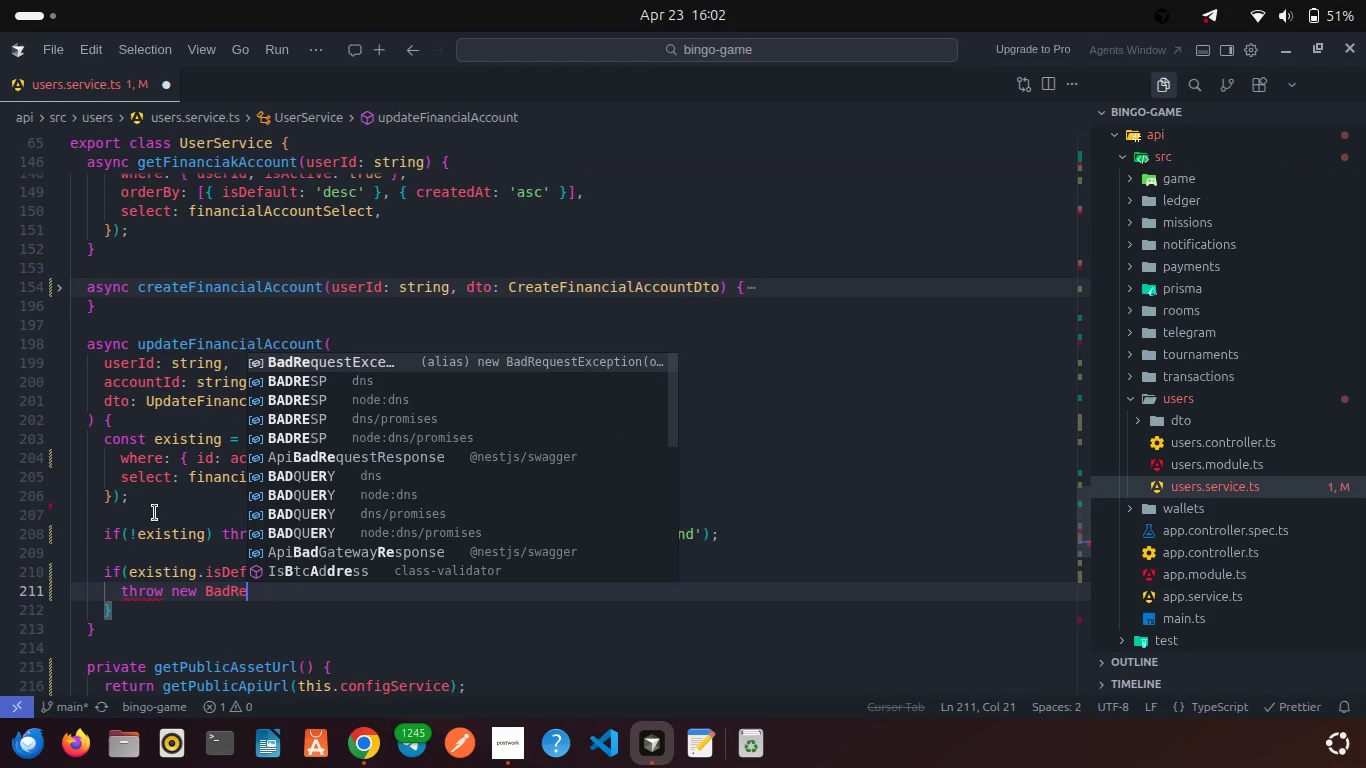 
key(Enter)
 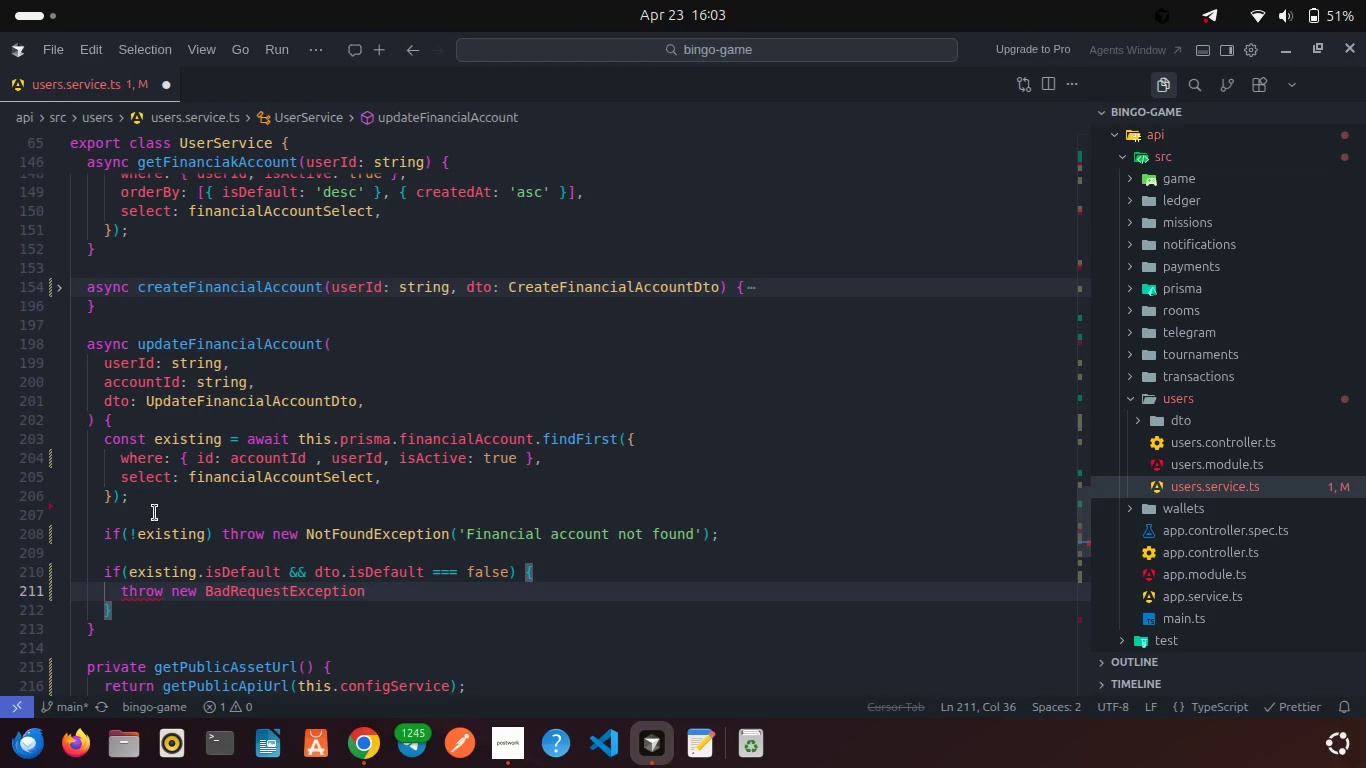 
type(('Default account cannot be unsent)
key(Backspace)
key(Backspace)
type(t directly. Choose another dea)
key(Backspace)
key(Backspace)
key(Backspace)
type(default account insted.)
 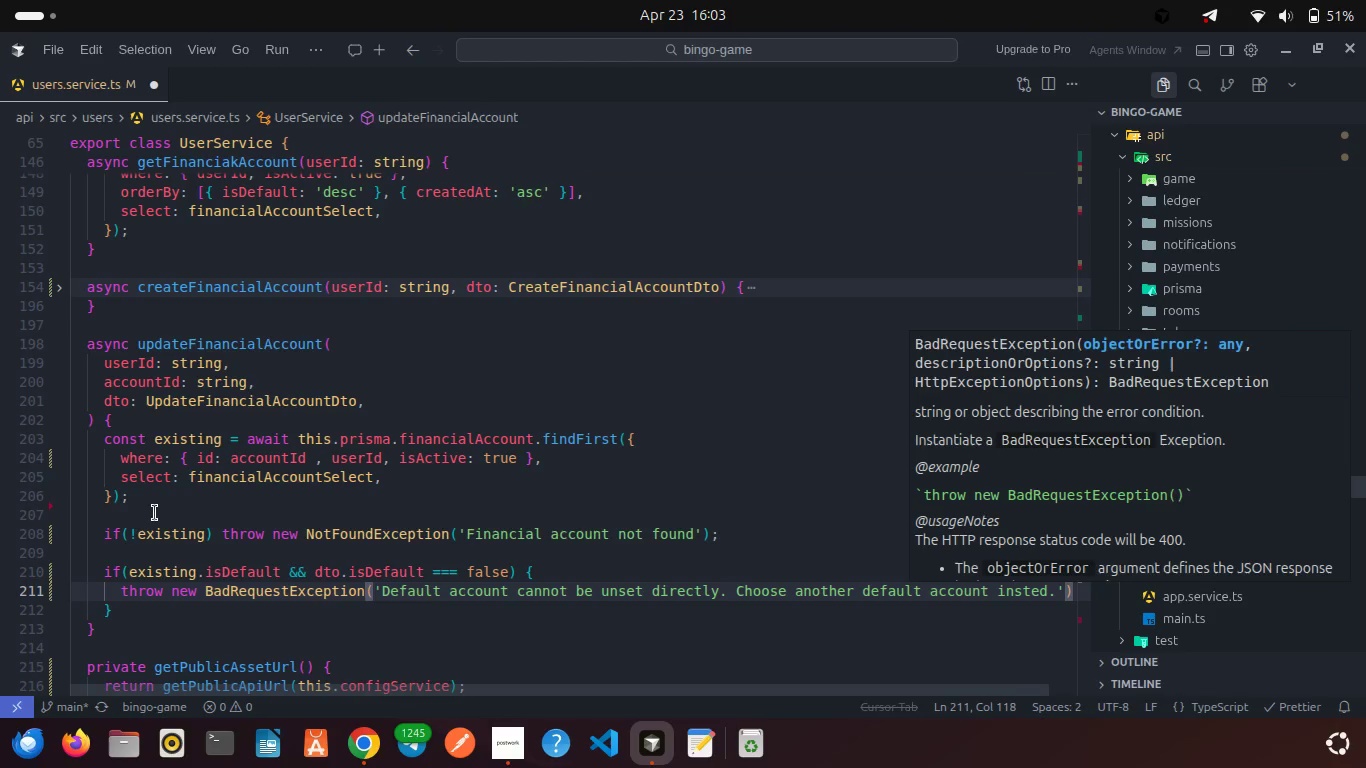 
scroll: coordinate [163, 534], scroll_direction: down, amount: 2.0
 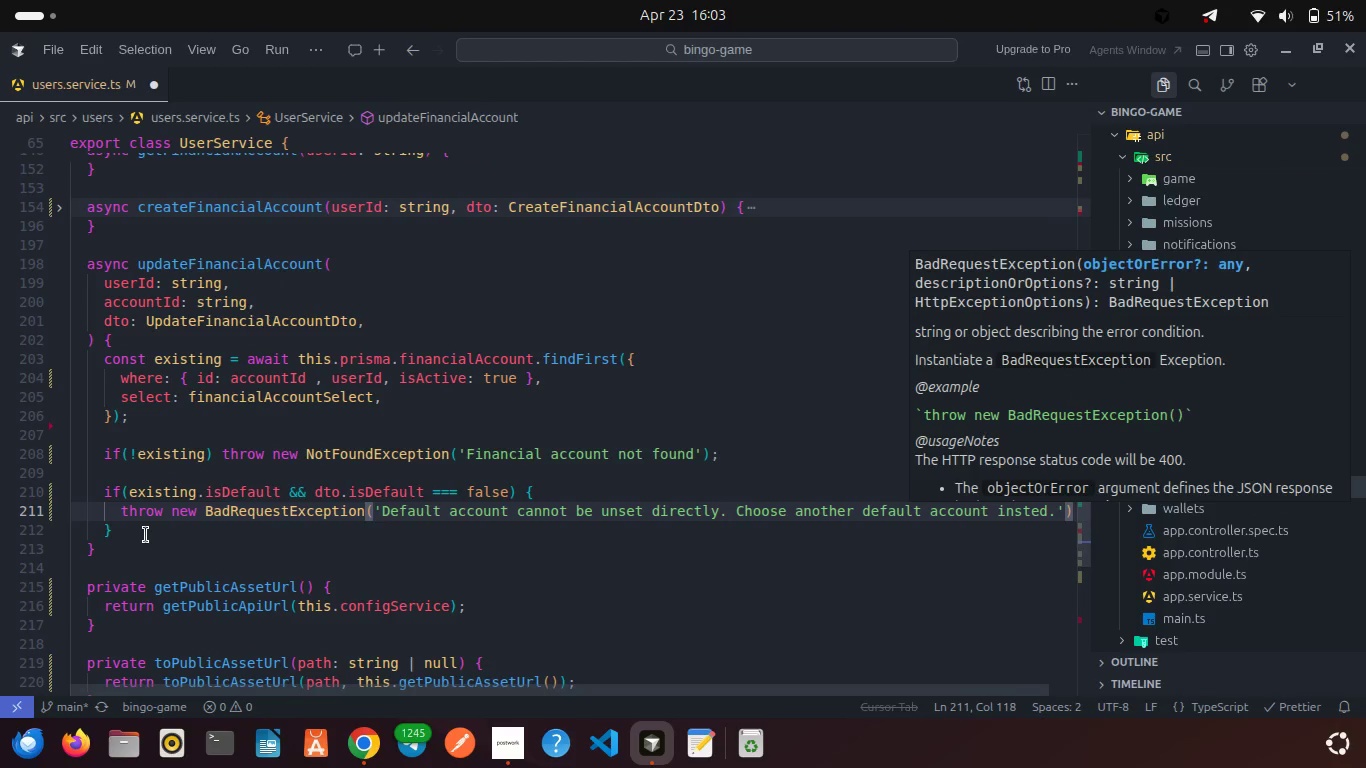 
left_click([139, 534])
 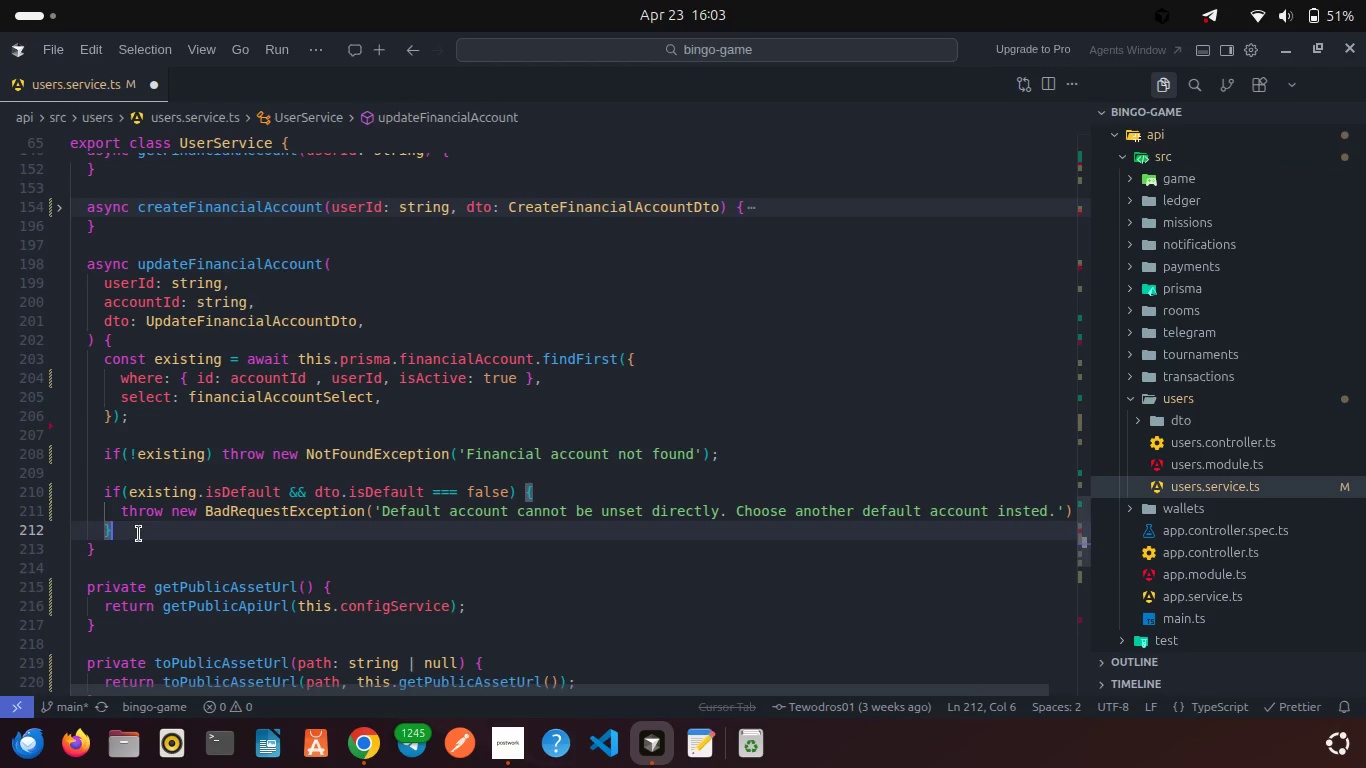 
key(Enter)
 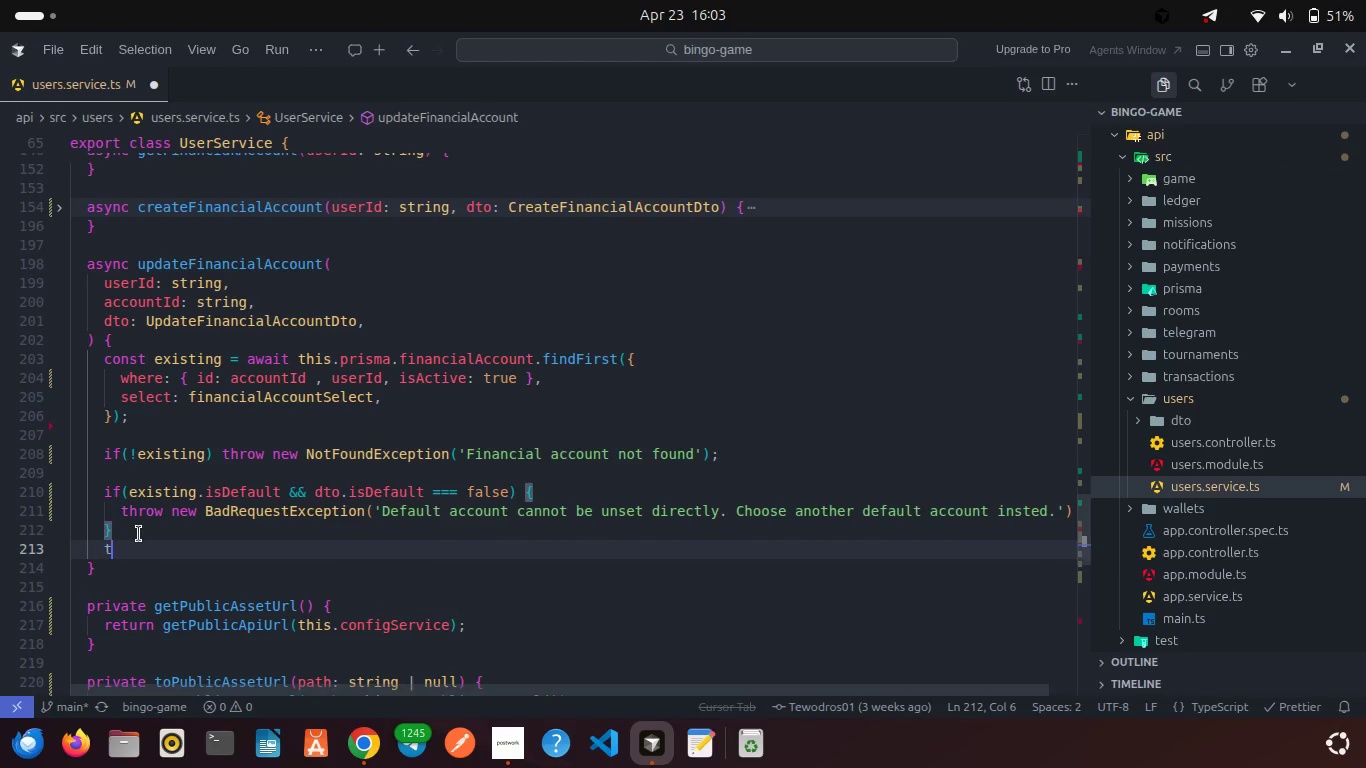 
type(try{)
 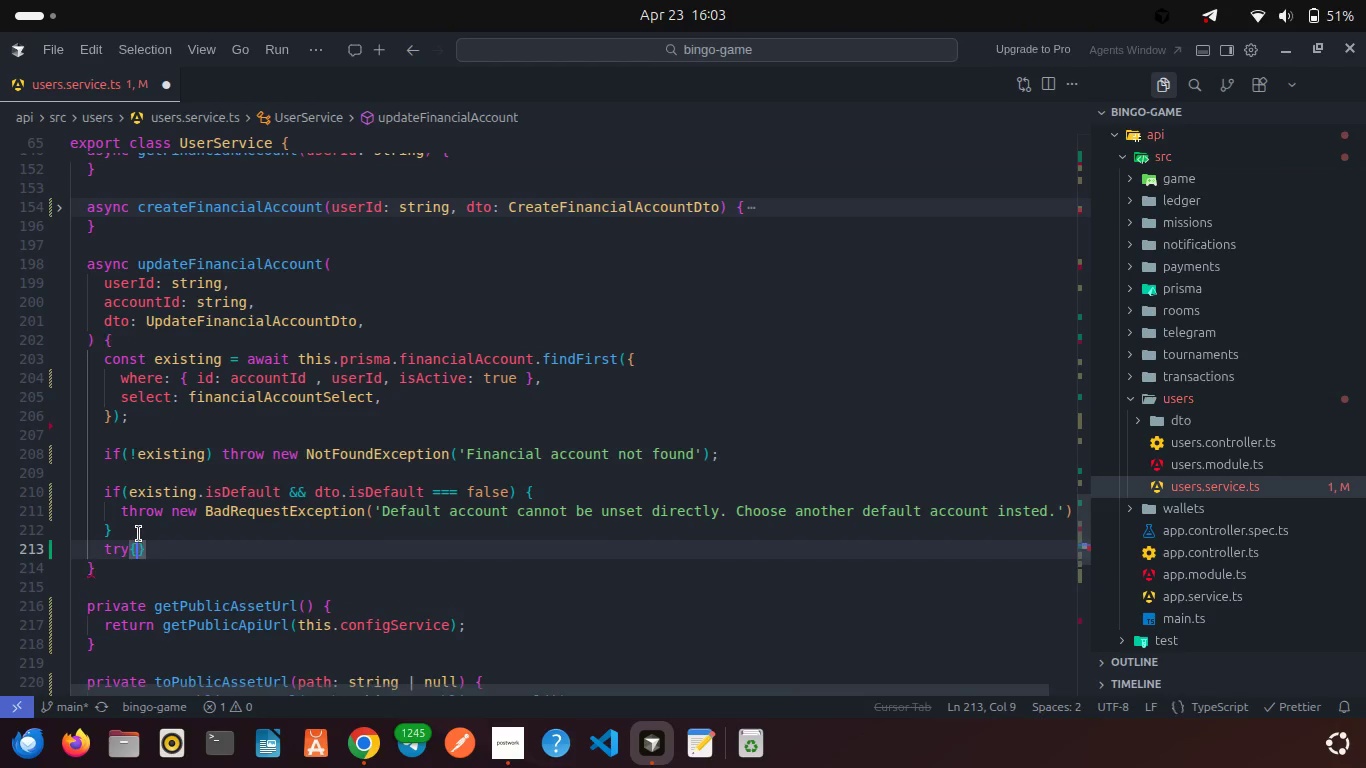 
key(Enter)
 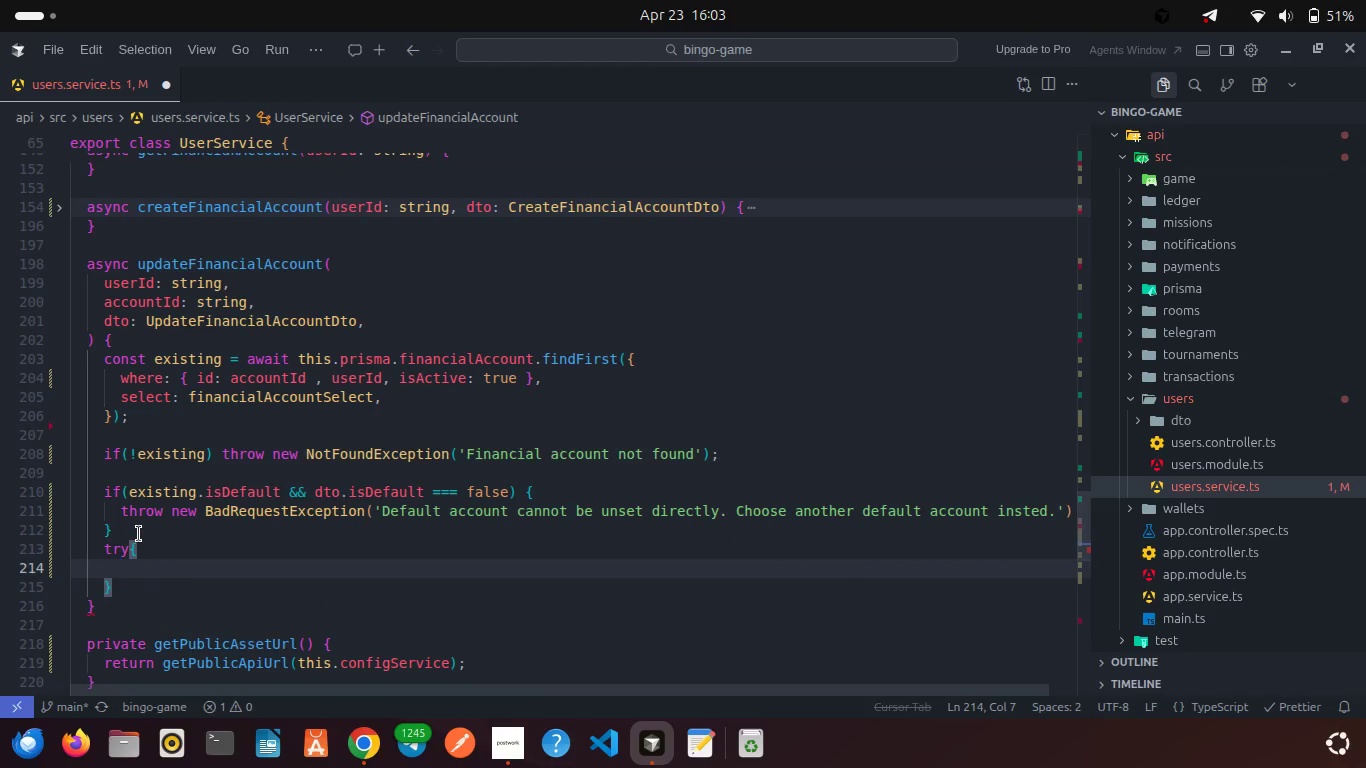 
key(ArrowDown)
 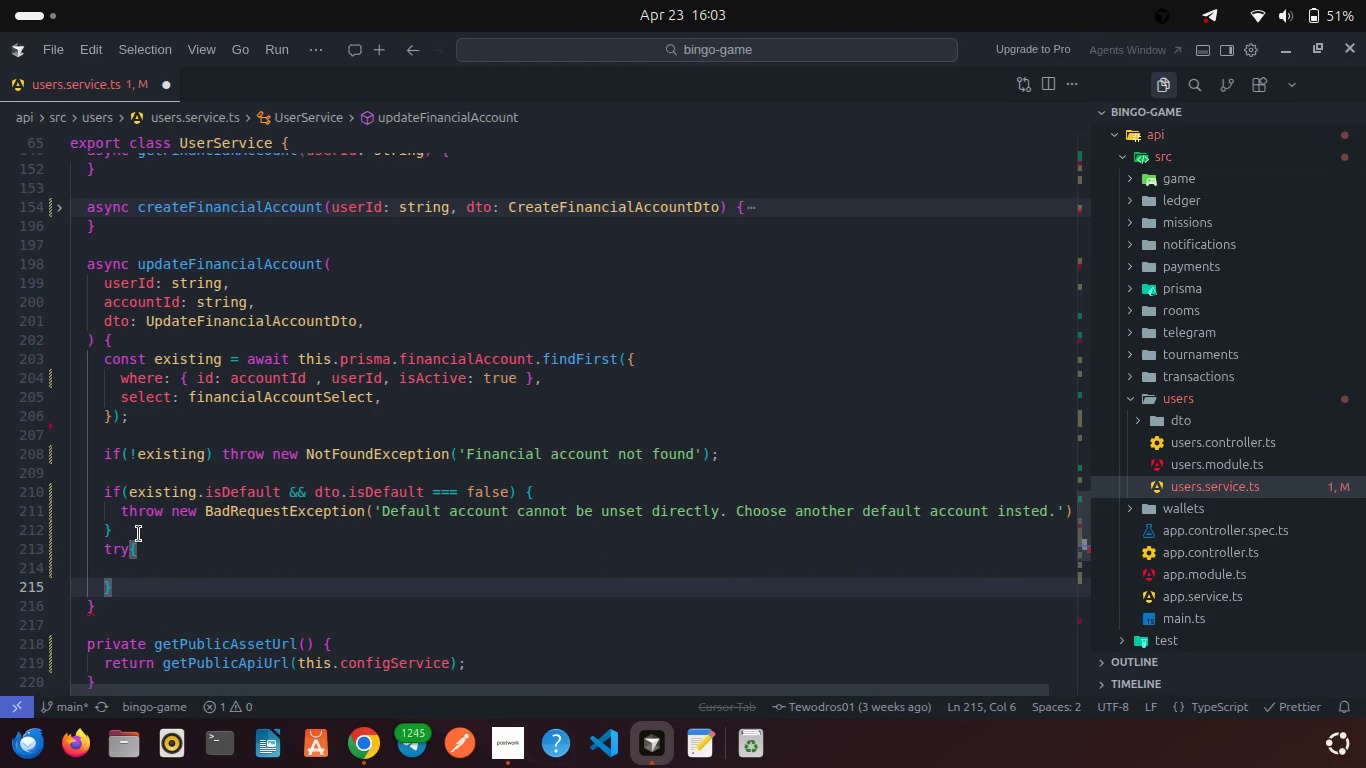 
type(cat)
 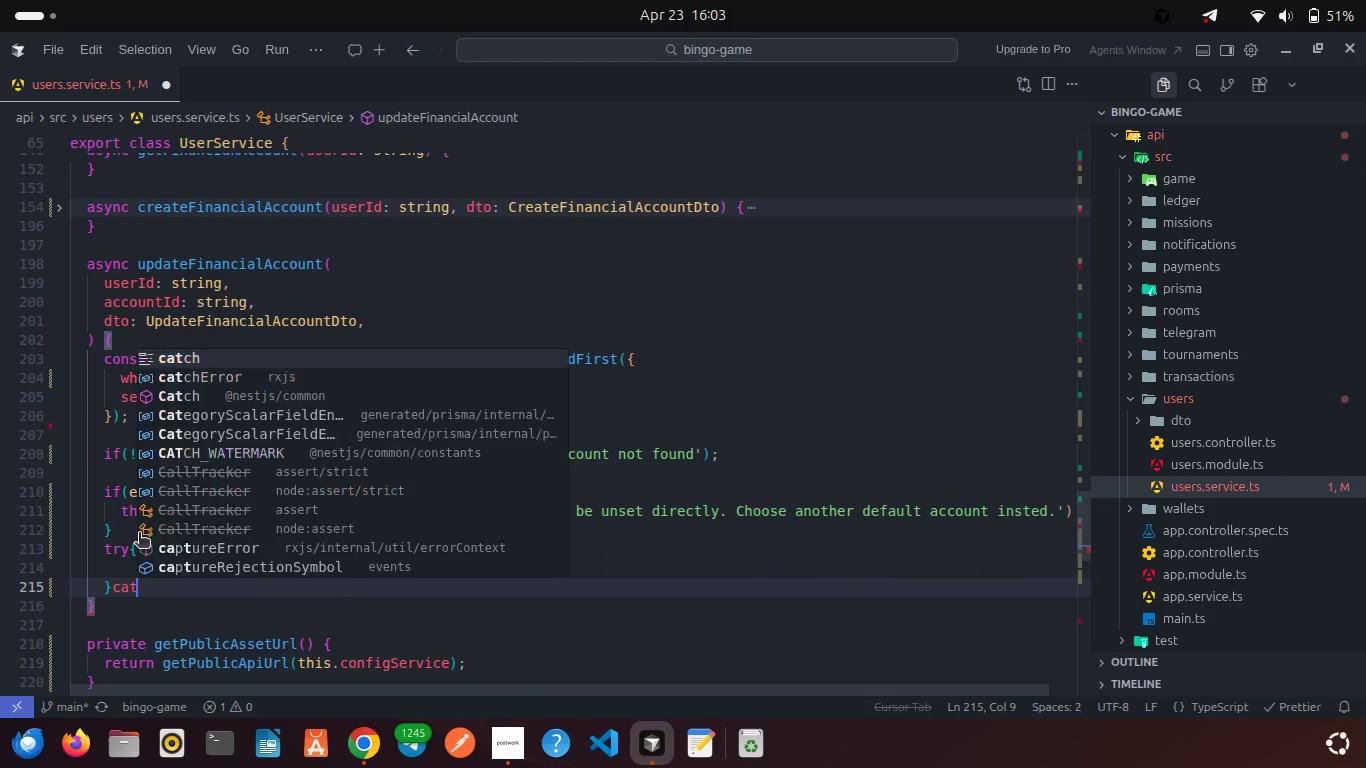 
key(Enter)
 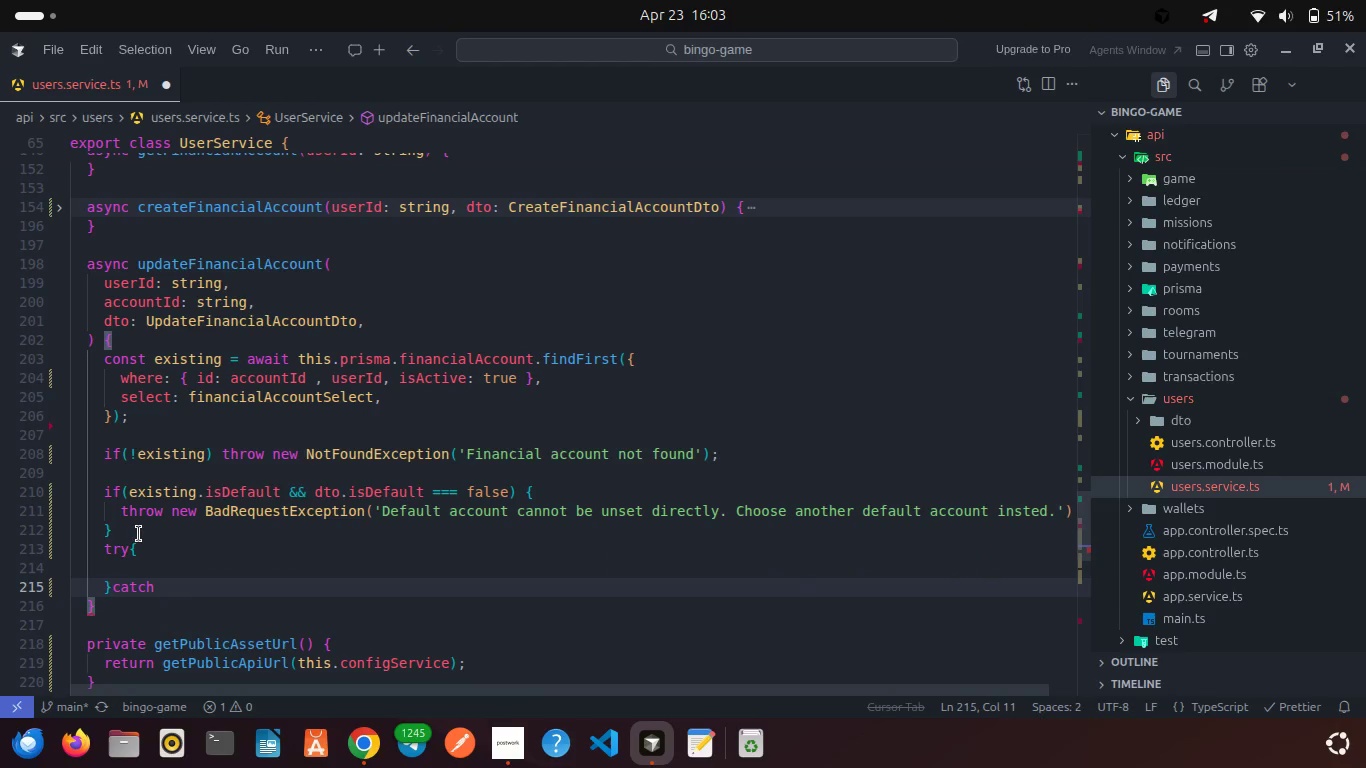 
key(Shift+ShiftRight)
 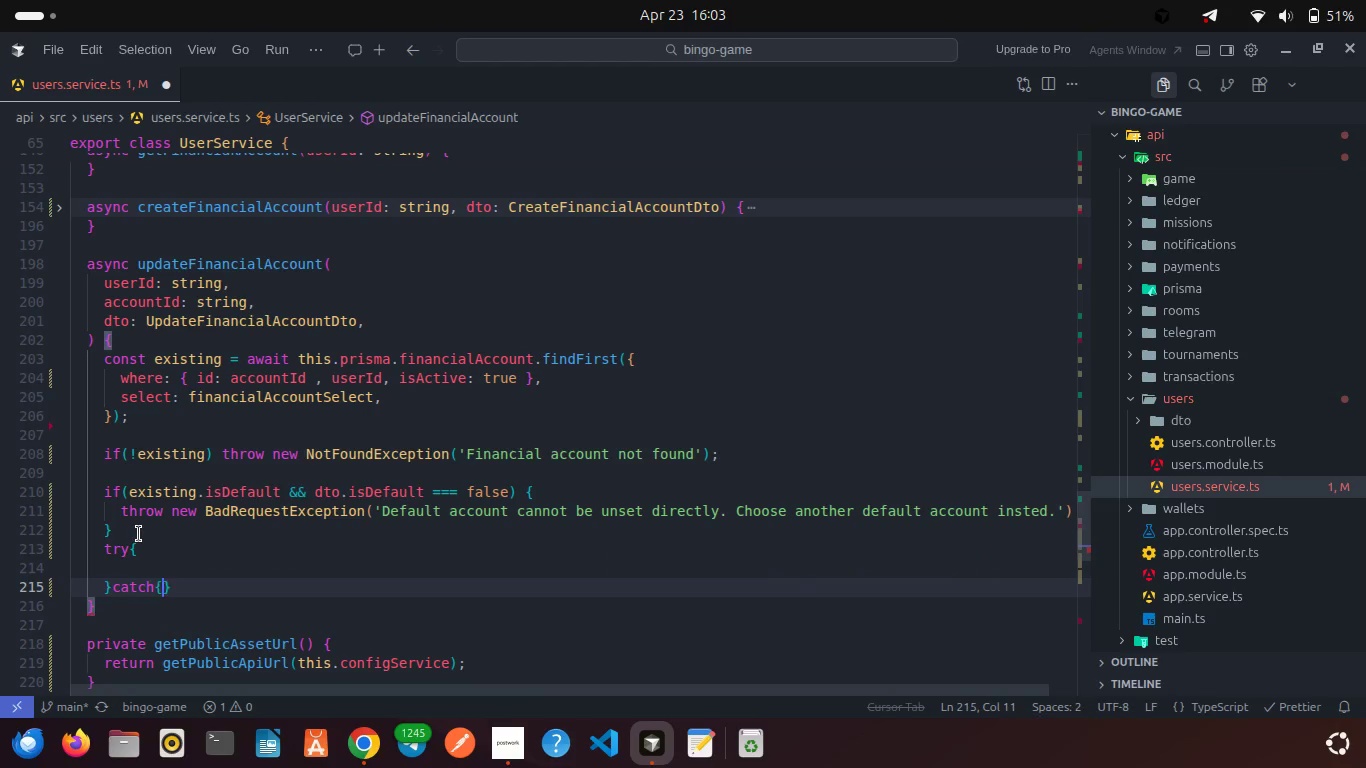 
key(Shift+BracketLeft)
 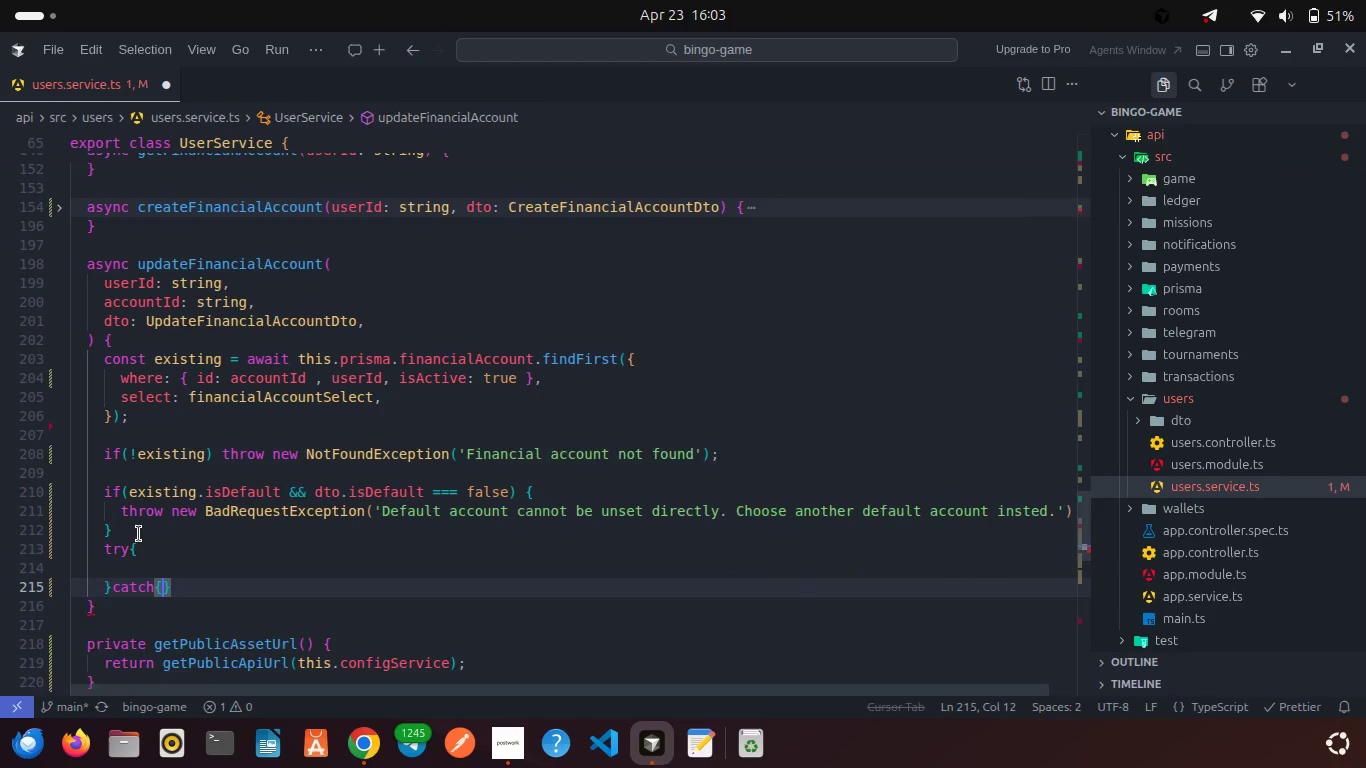 
key(Enter)
 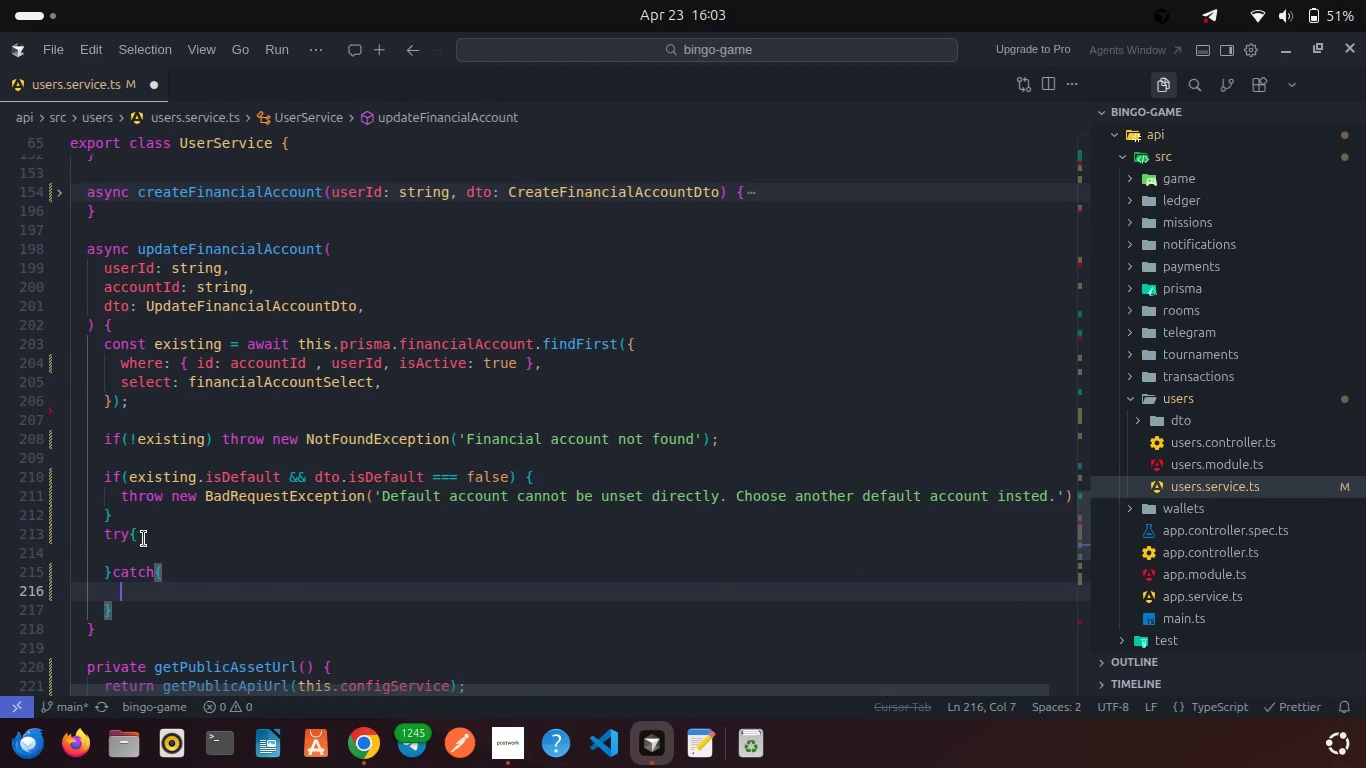 
left_click([147, 541])
 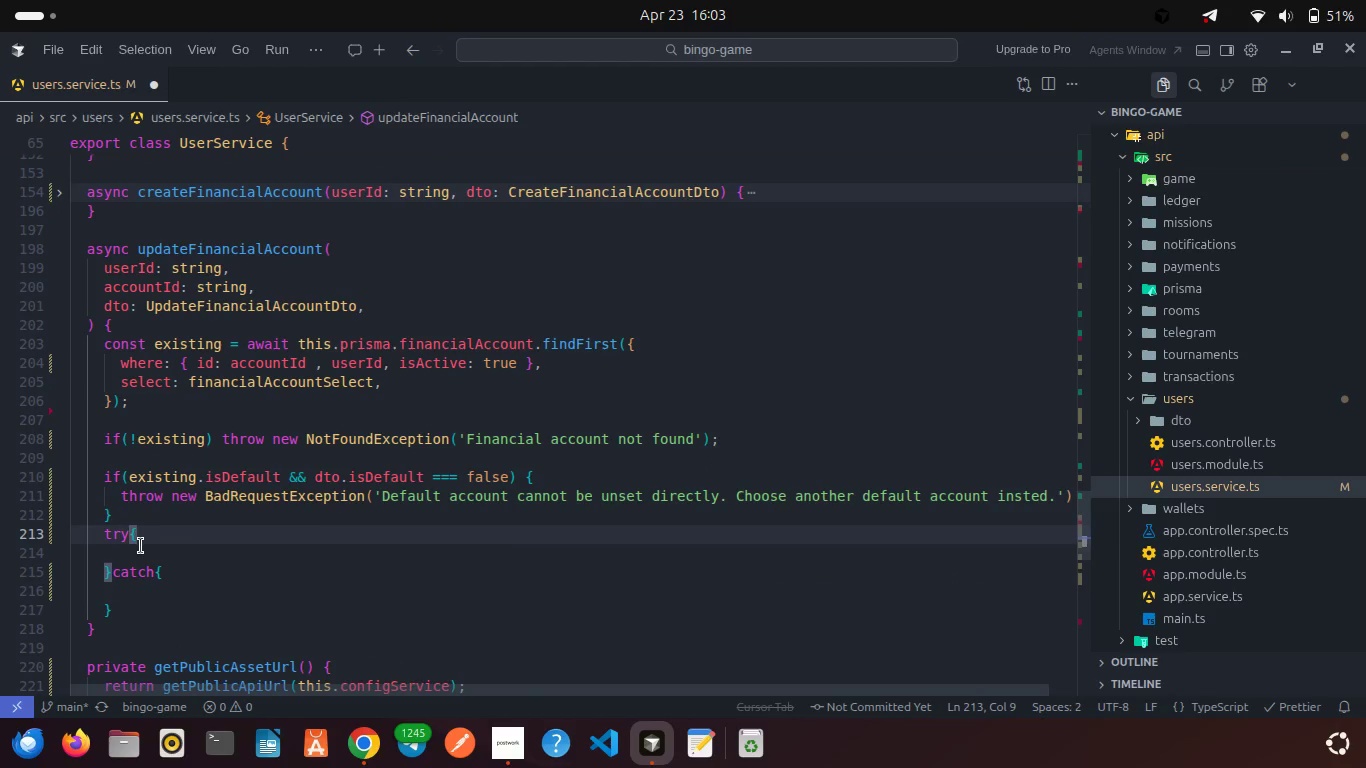 
left_click([141, 546])
 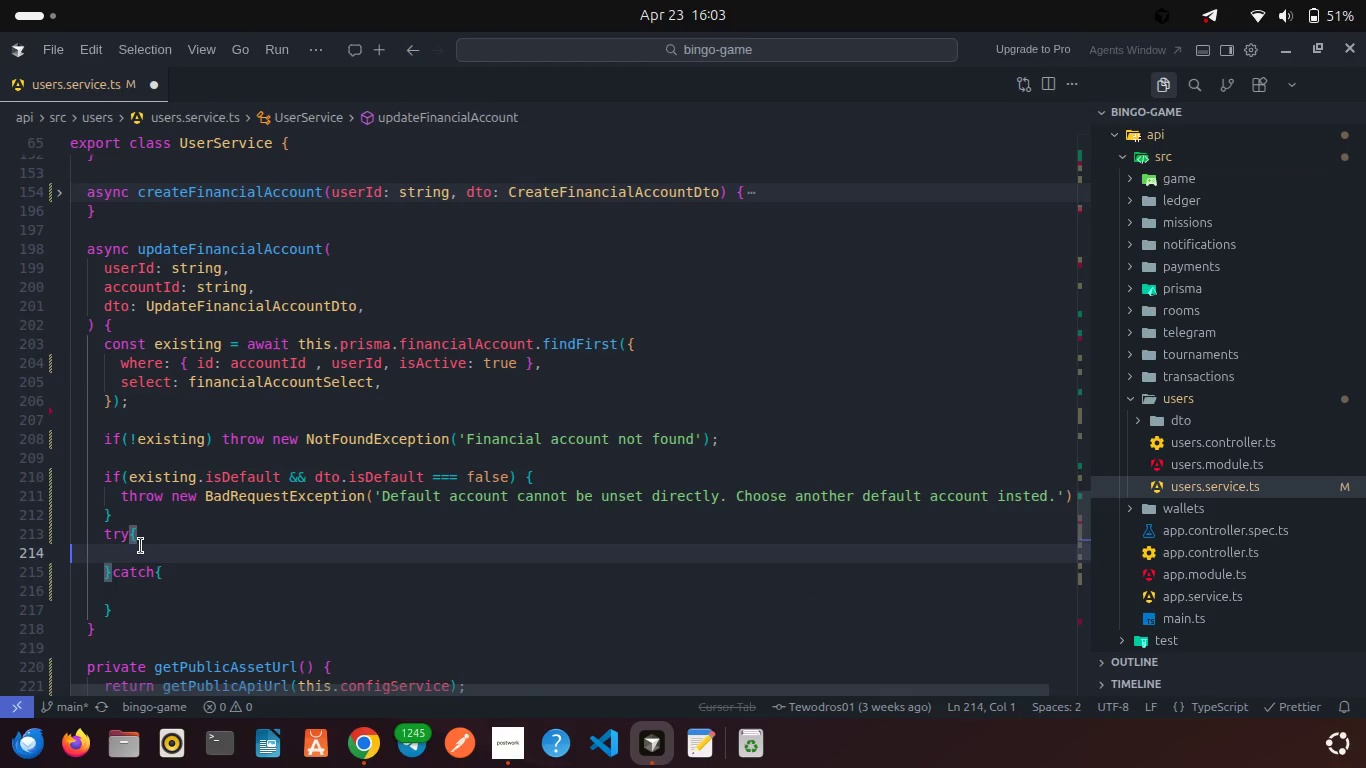 
key(Backspace)
 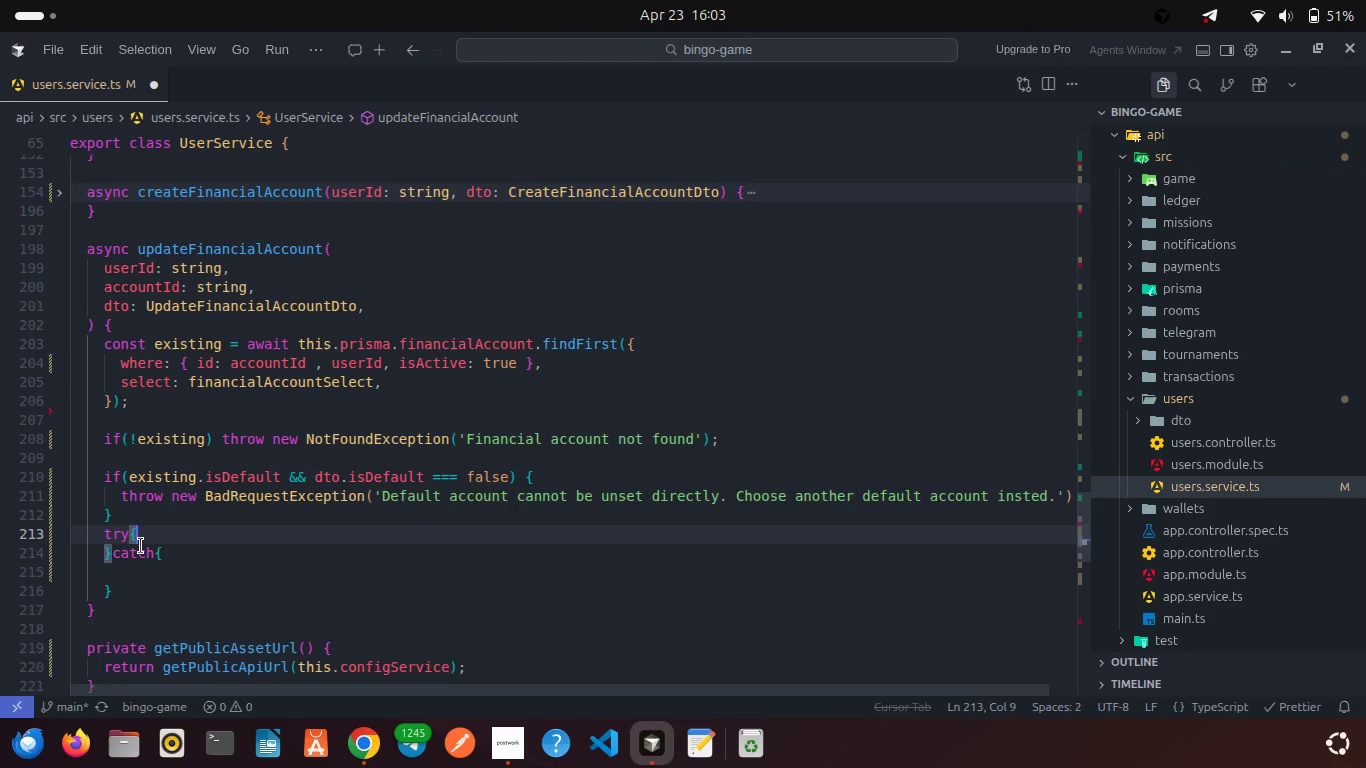 
key(Enter)
 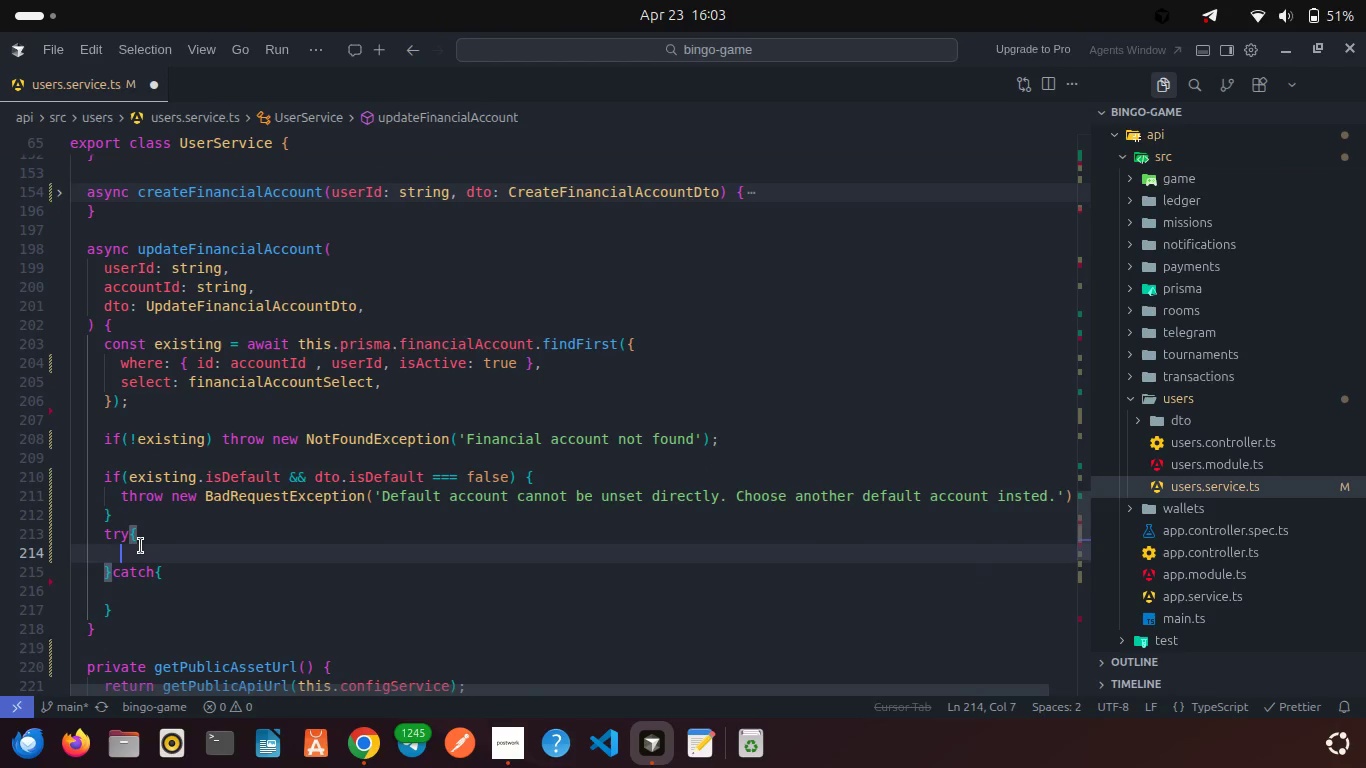 
type(retu)
 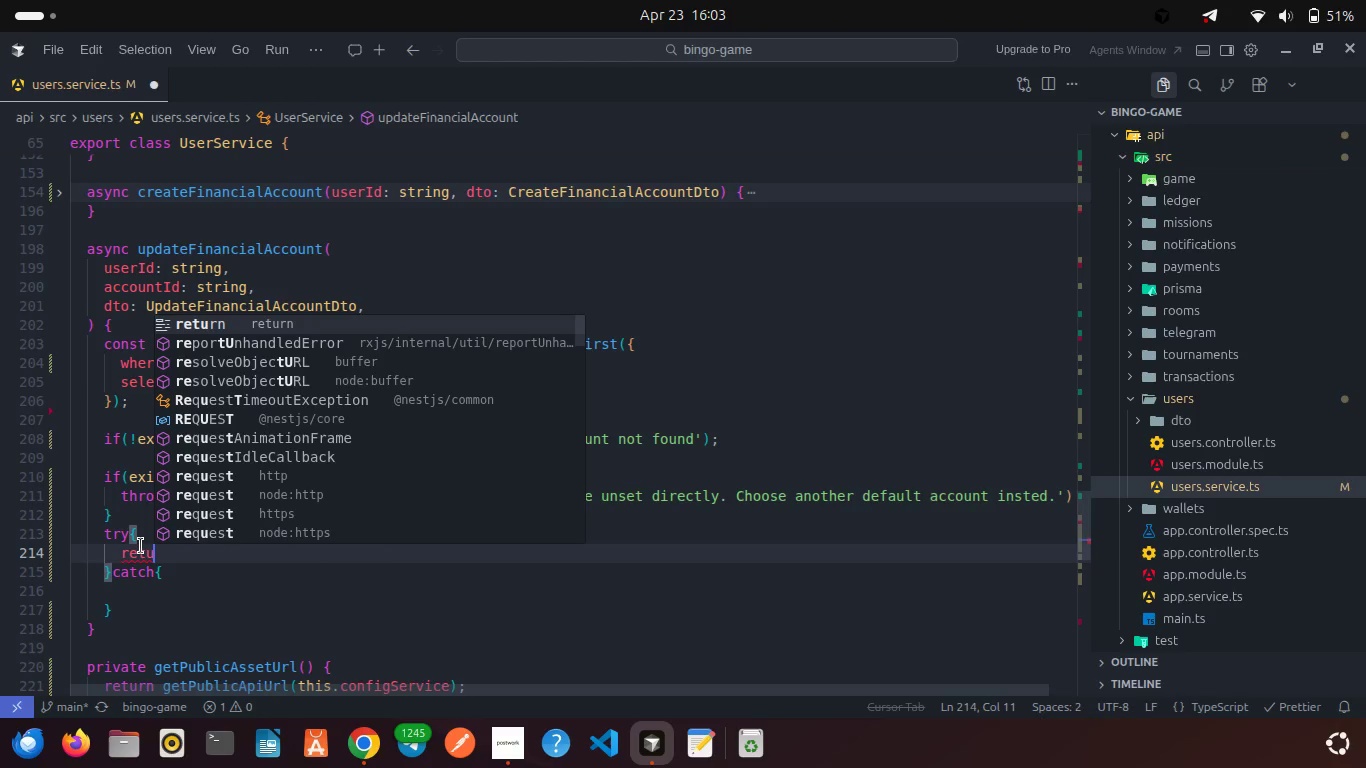 
key(Enter)
 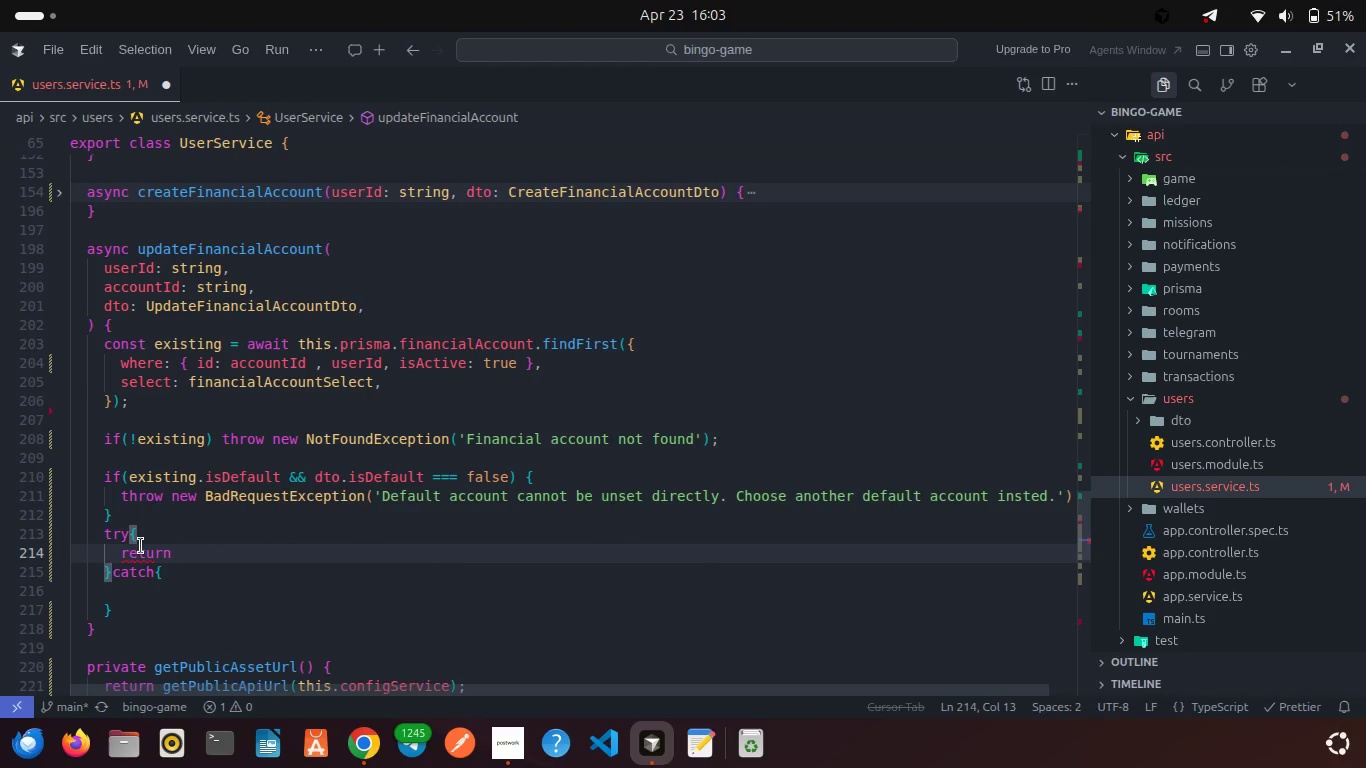 
type( this)
key(Backspace)
key(Backspace)
key(Backspace)
type(awa)
key(Backspace)
key(Backspace)
key(Backspace)
key(Backspace)
type(awa)
 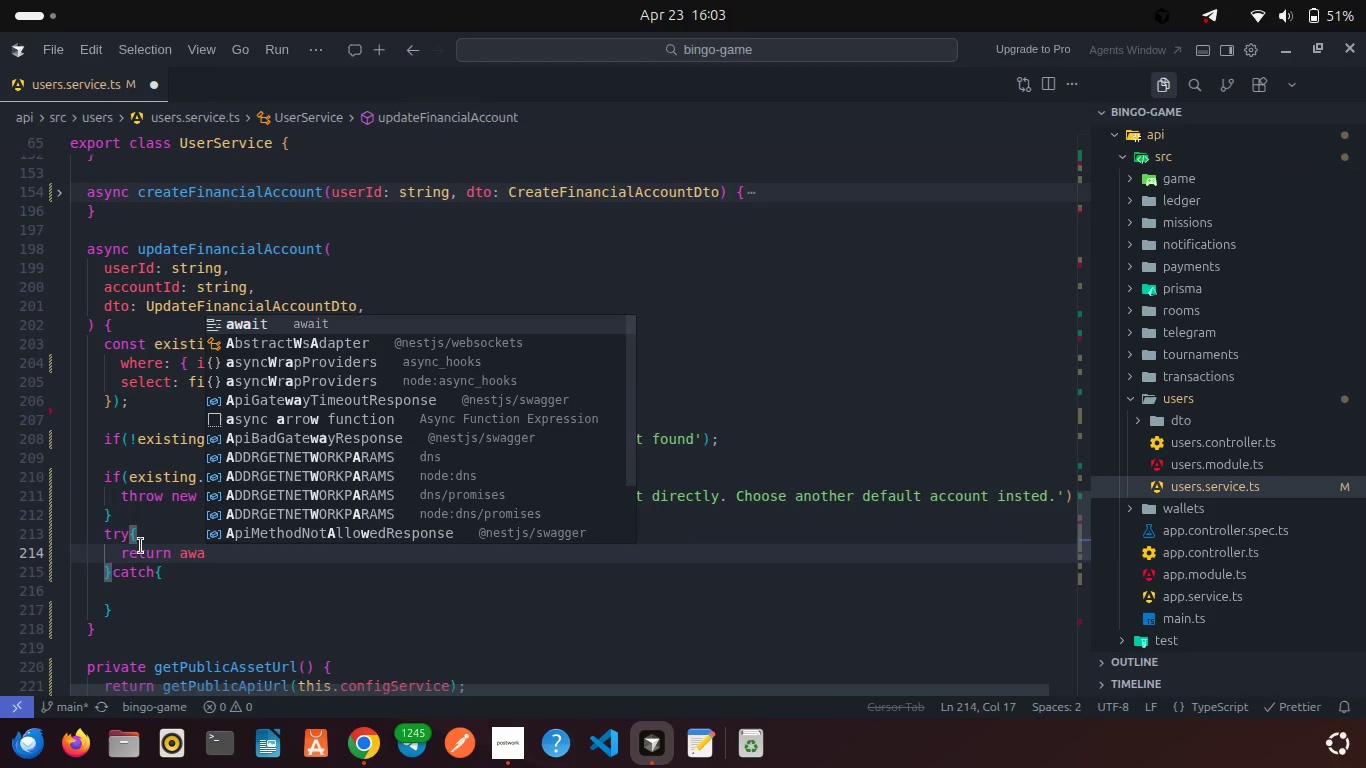 
key(Enter)
 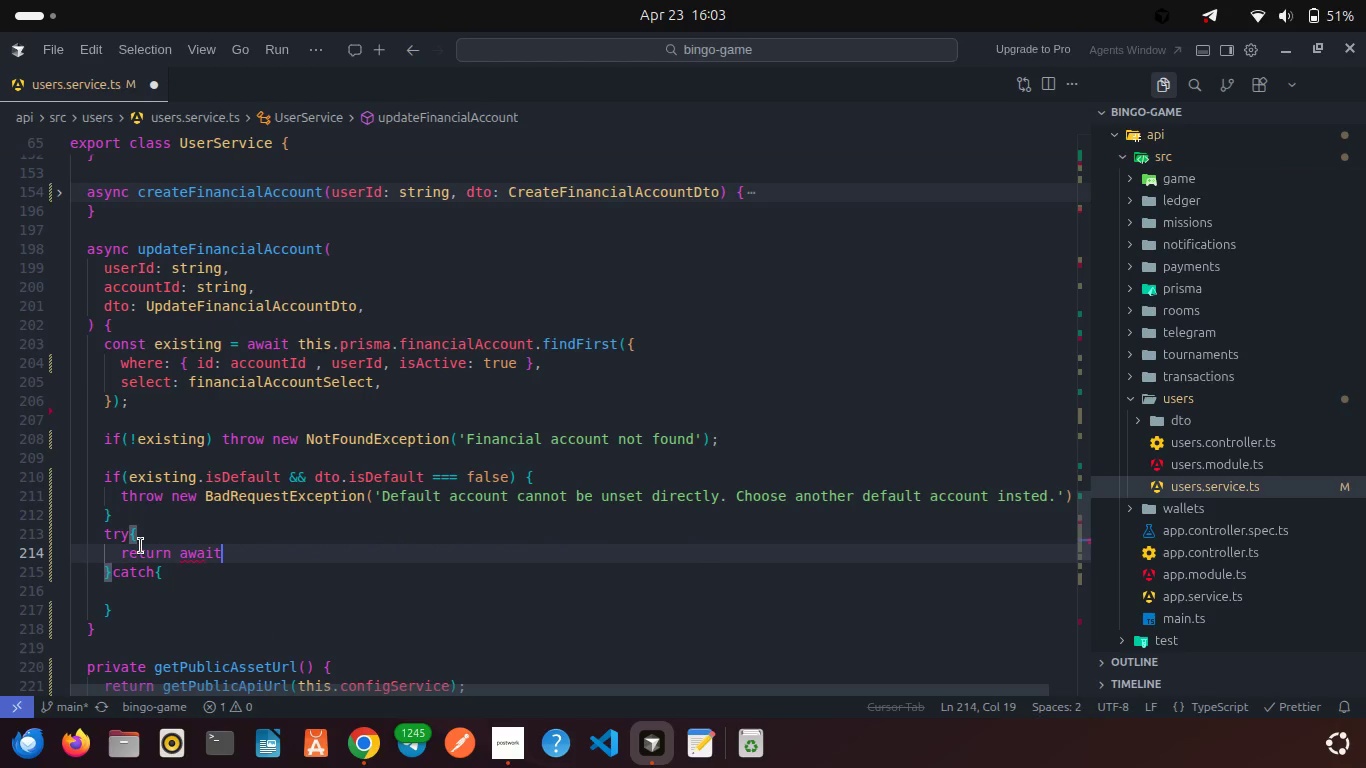 
type( this.pr)
 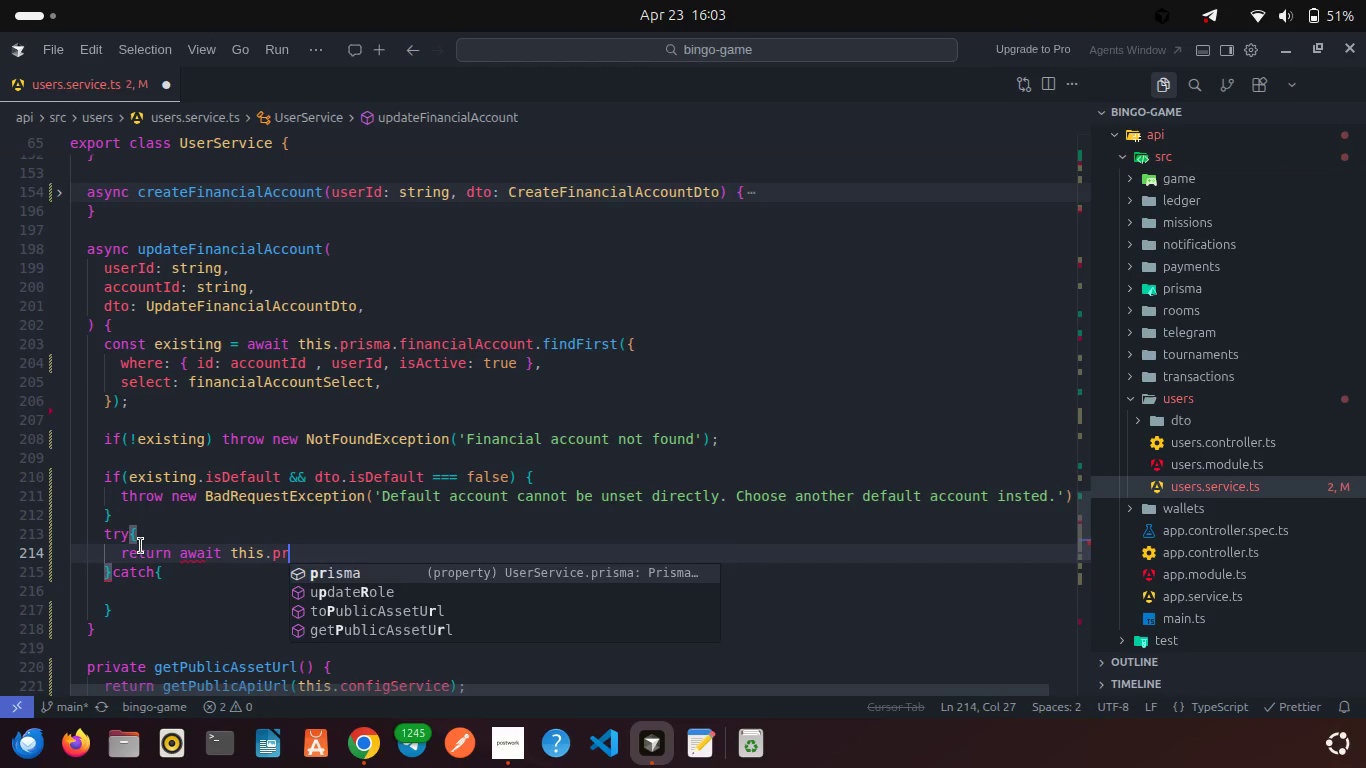 
key(Enter)
 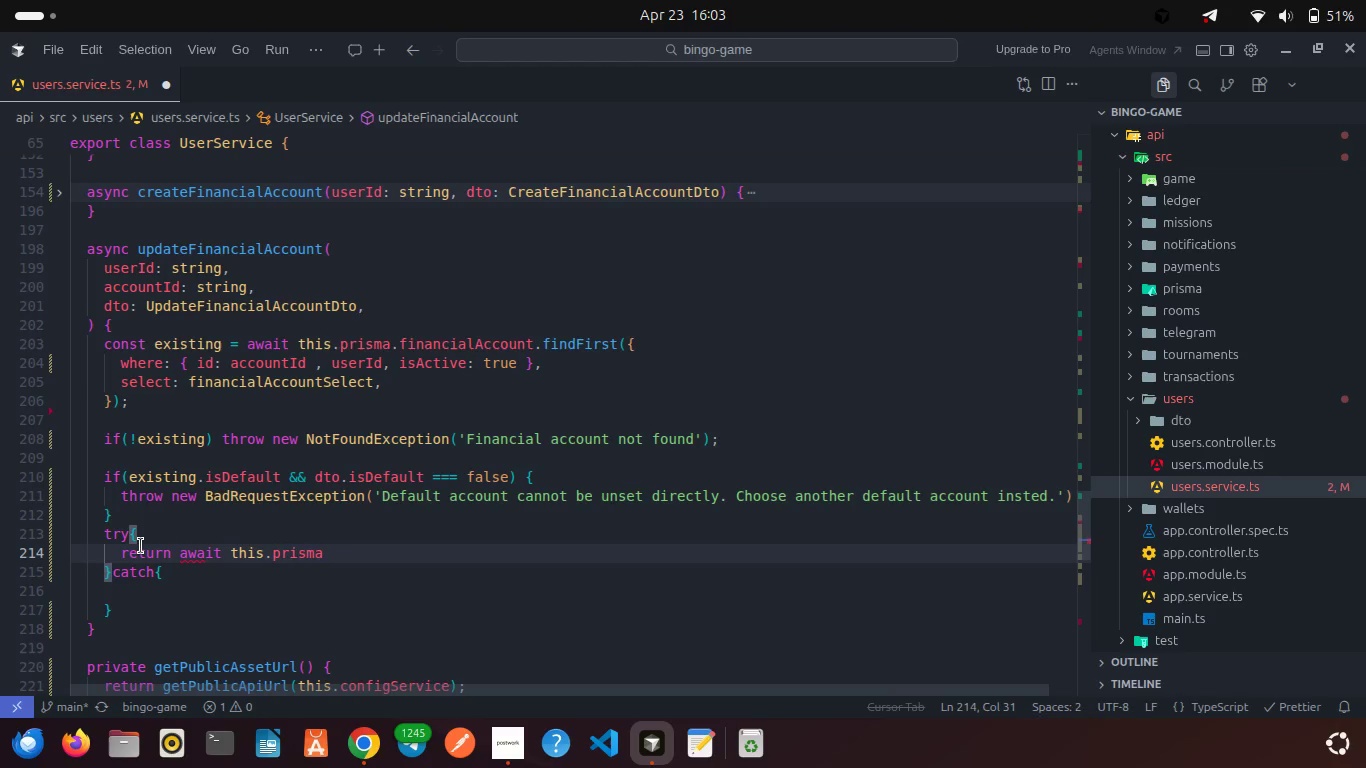 
type(.$tr)
 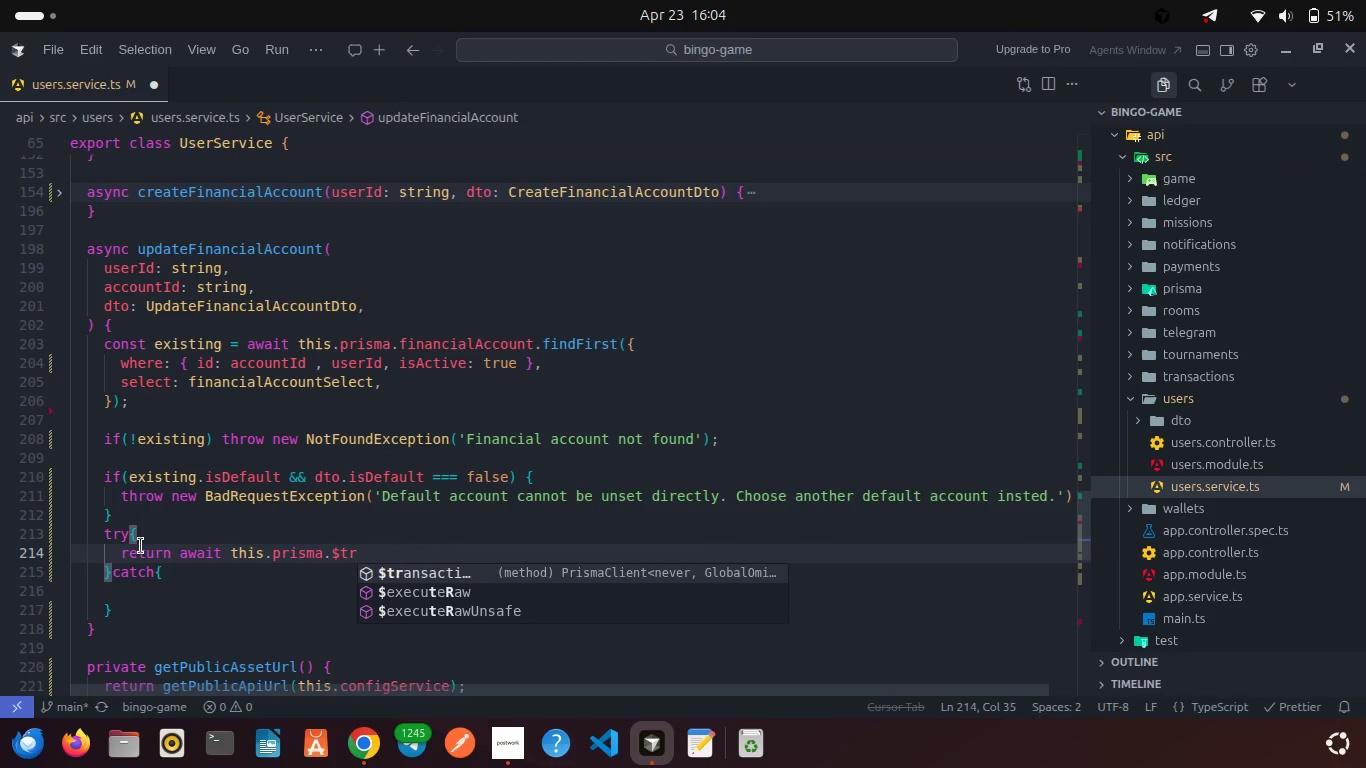 
key(Enter)
 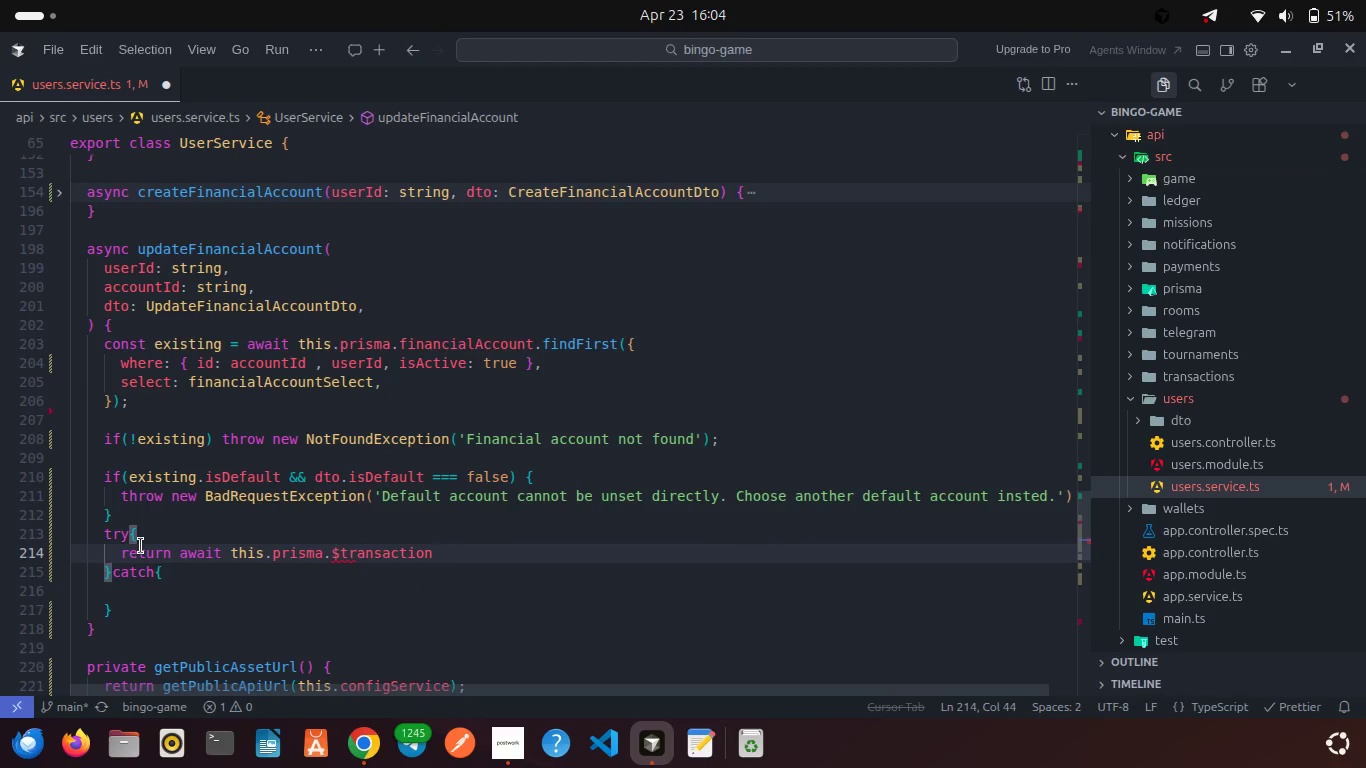 
type((asy)
 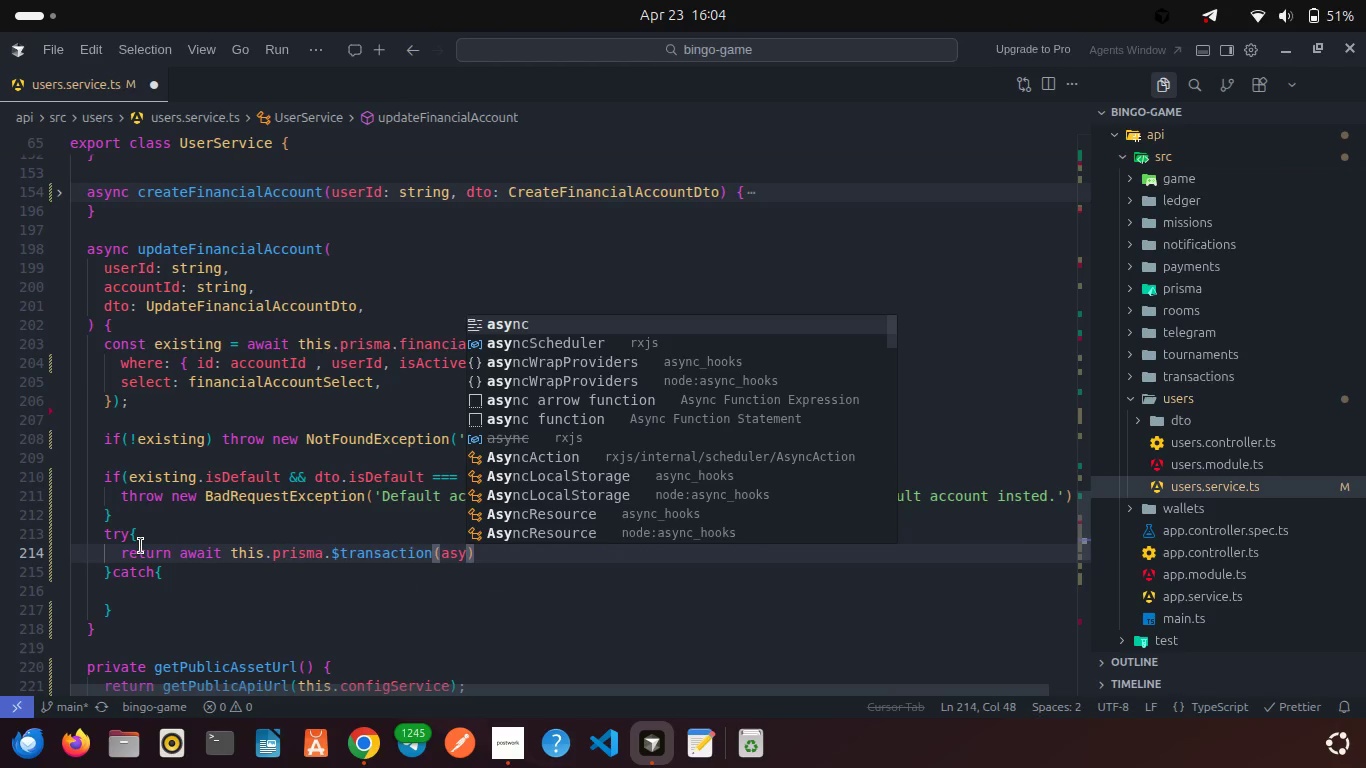 
key(Enter)
 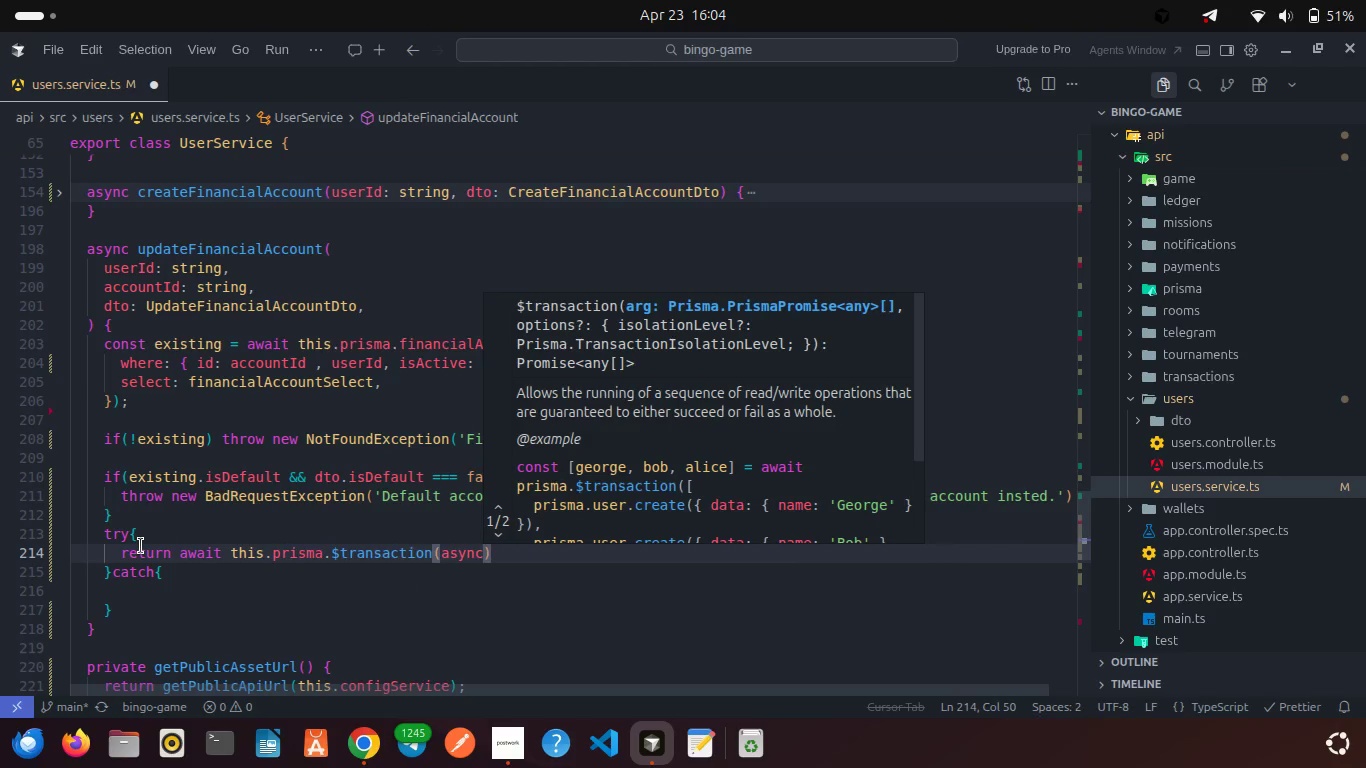 
type( ()=>{)
 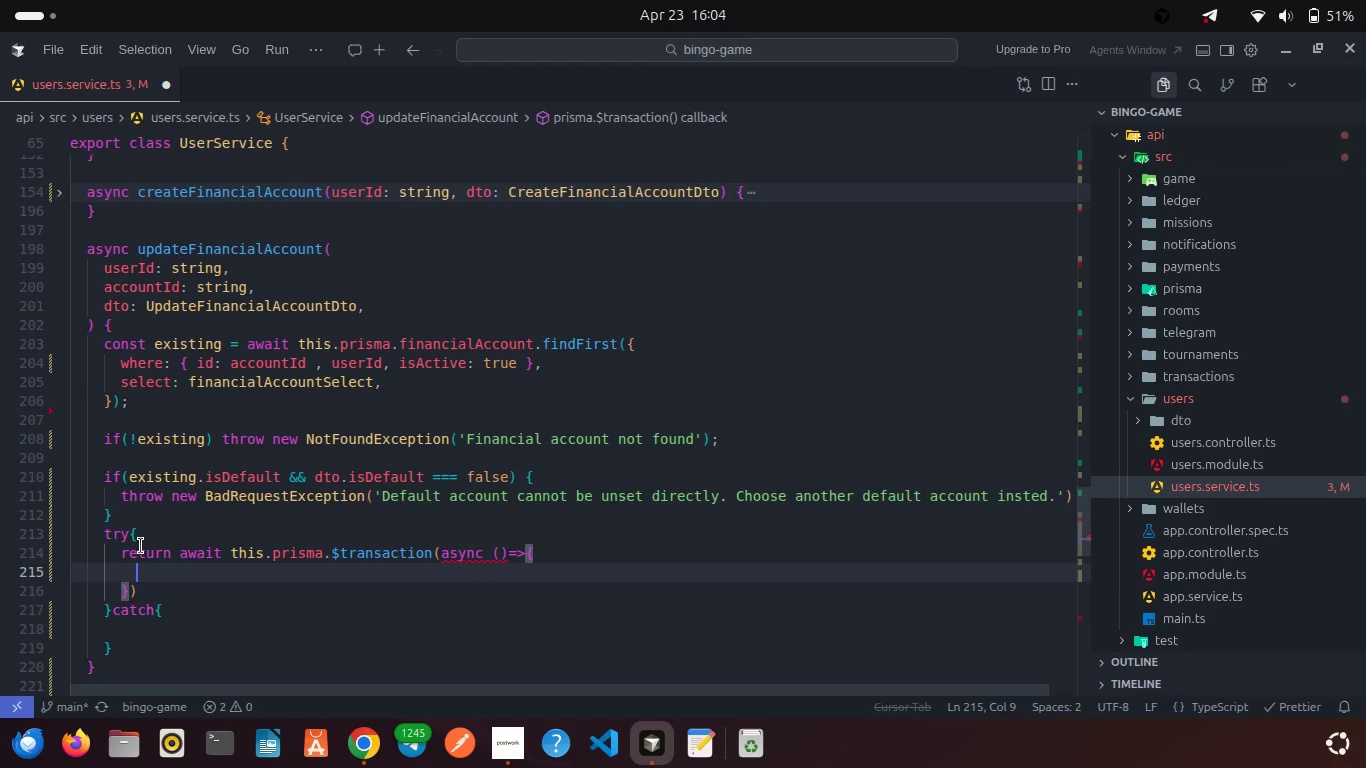 
 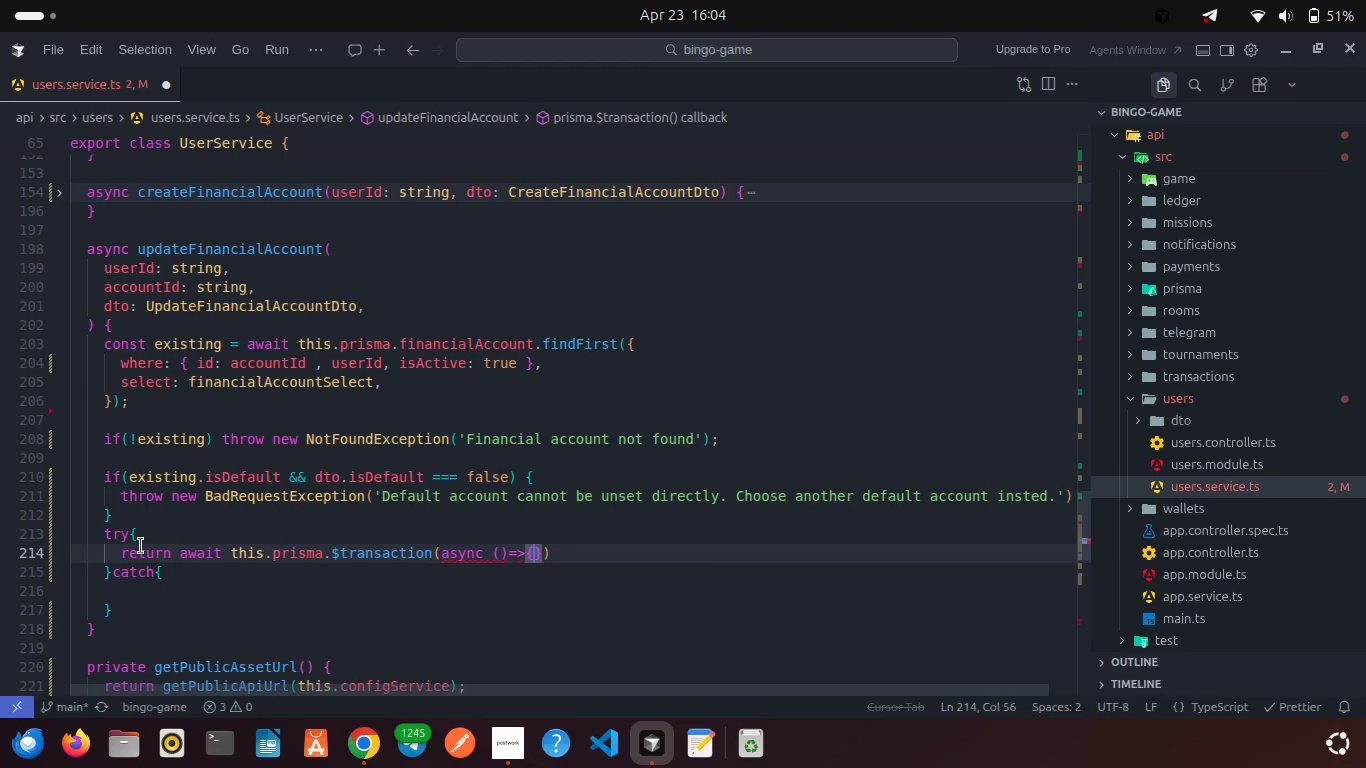 
key(Enter)
 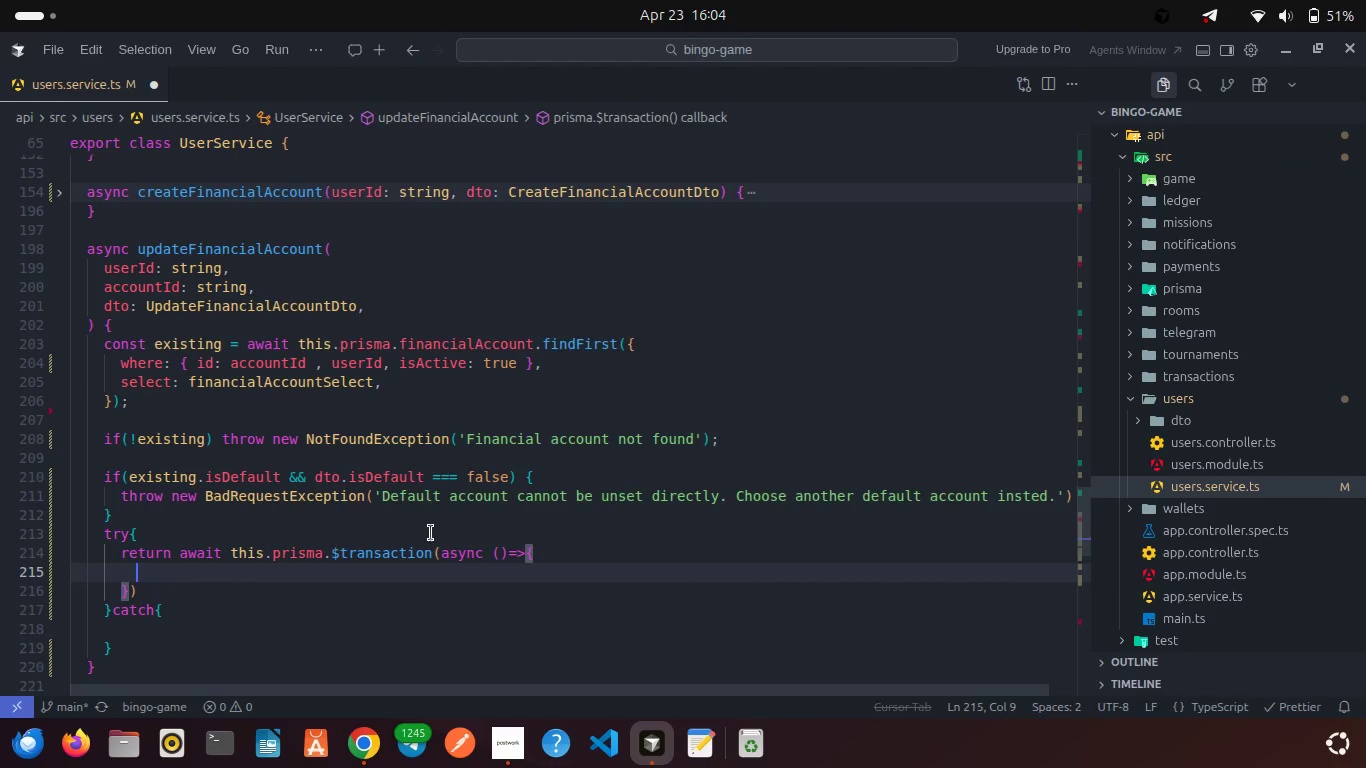 
left_click([502, 554])
 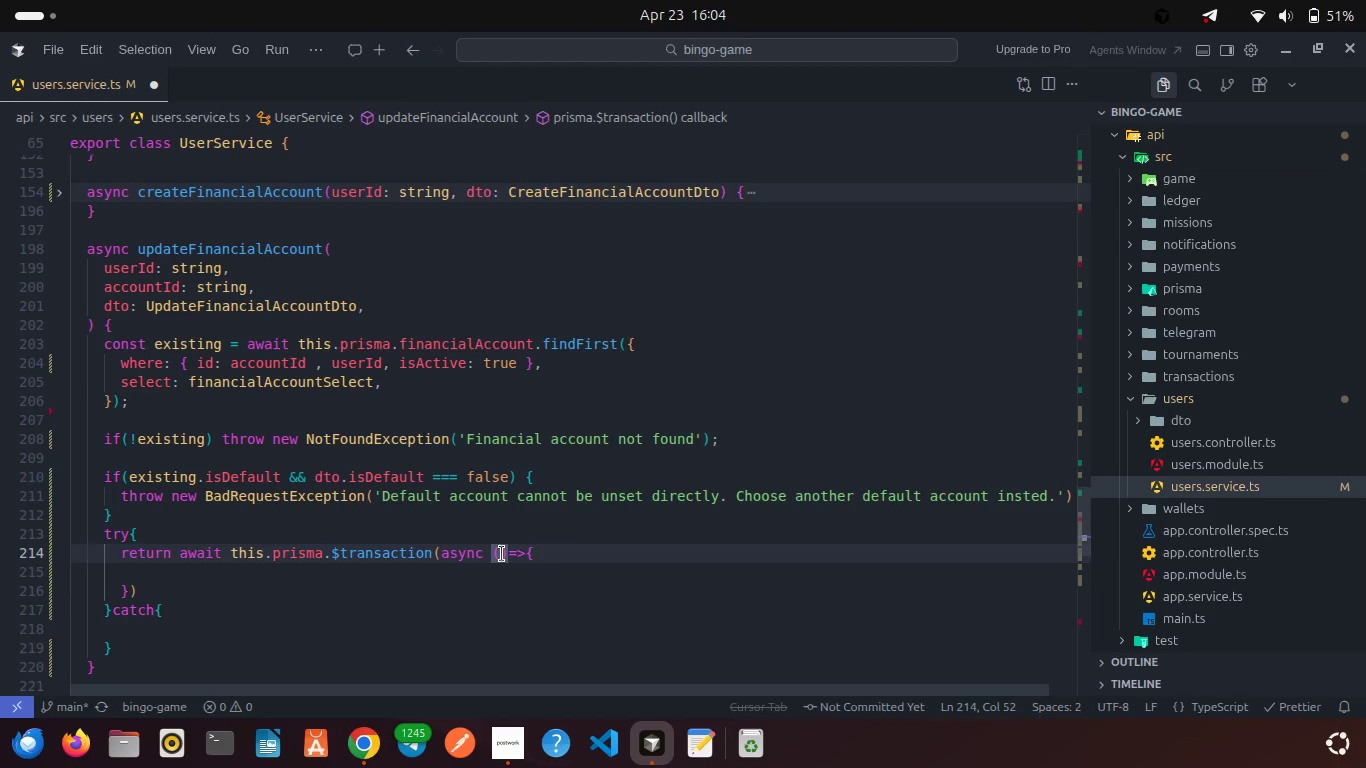 
type(tx)
 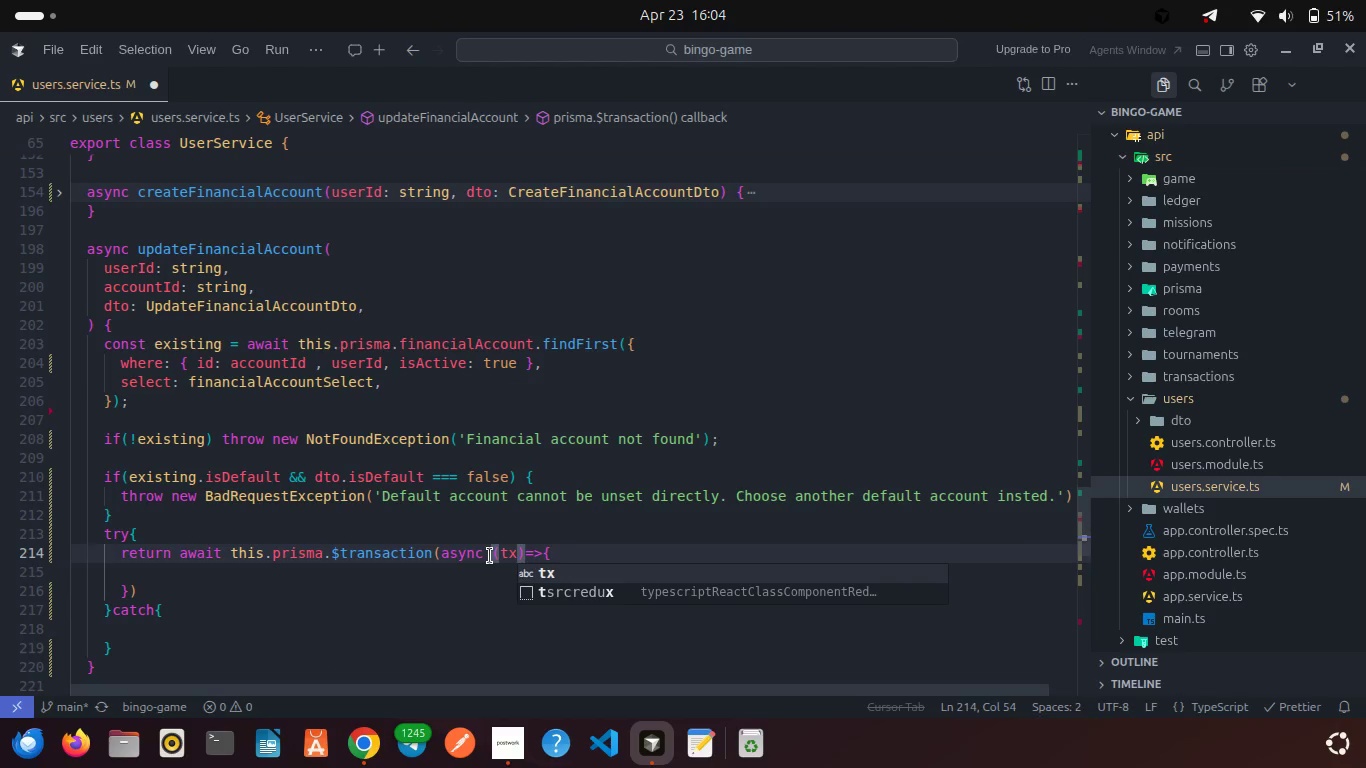 
left_click([490, 556])
 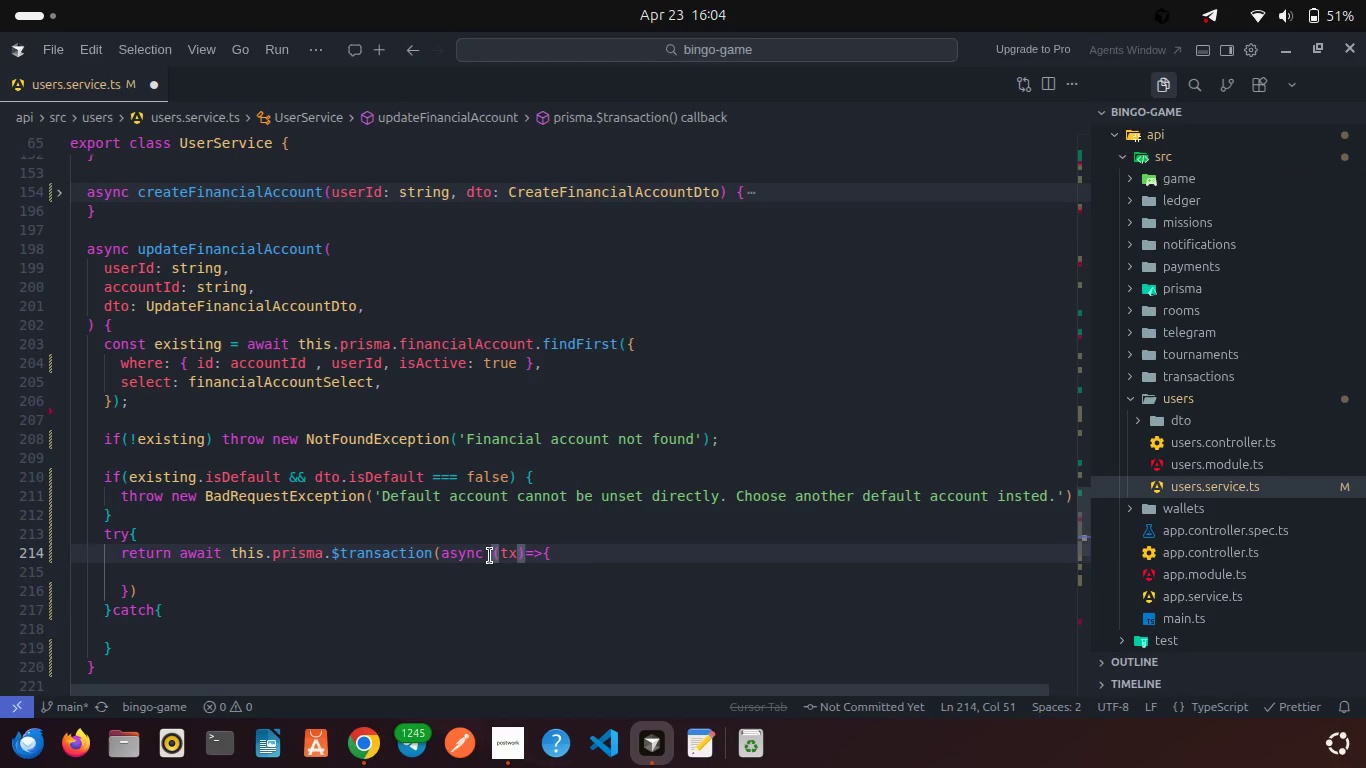 
key(Backspace)
 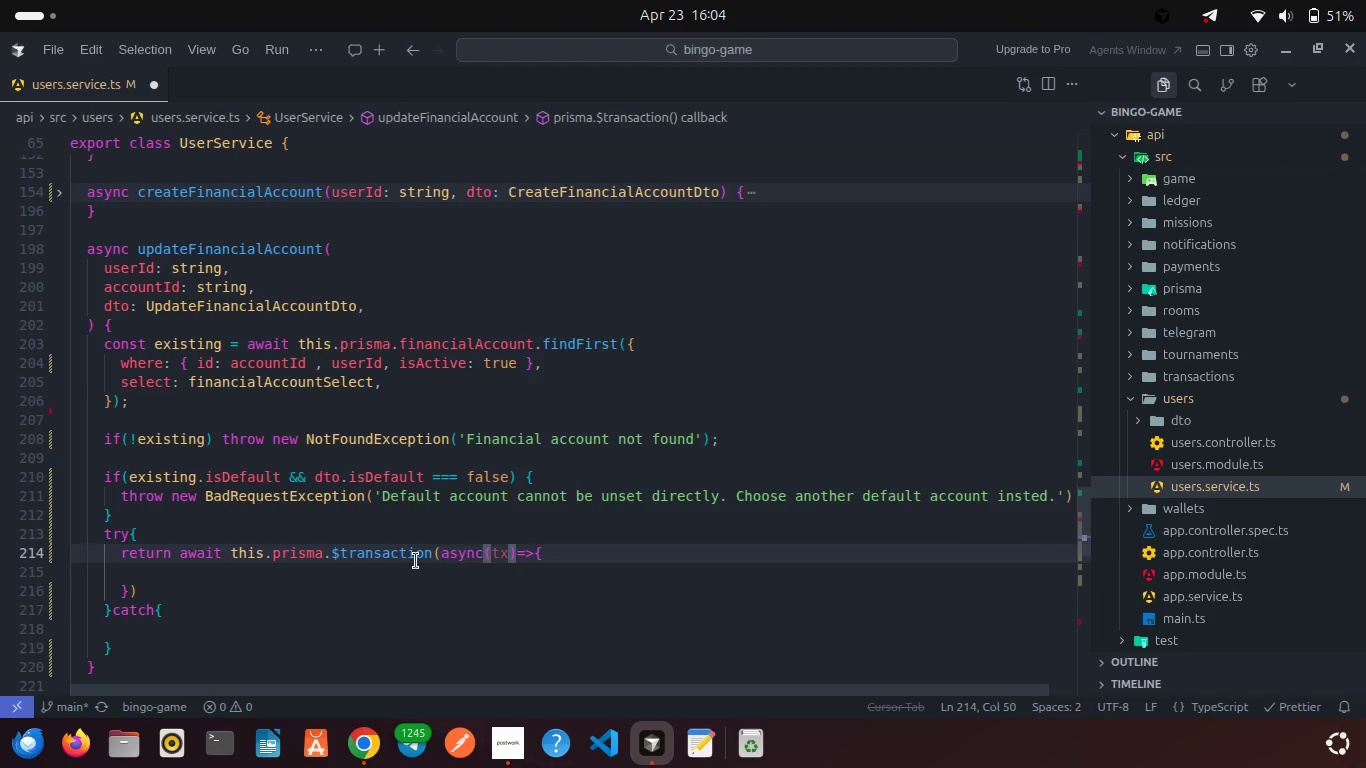 
left_click([416, 561])
 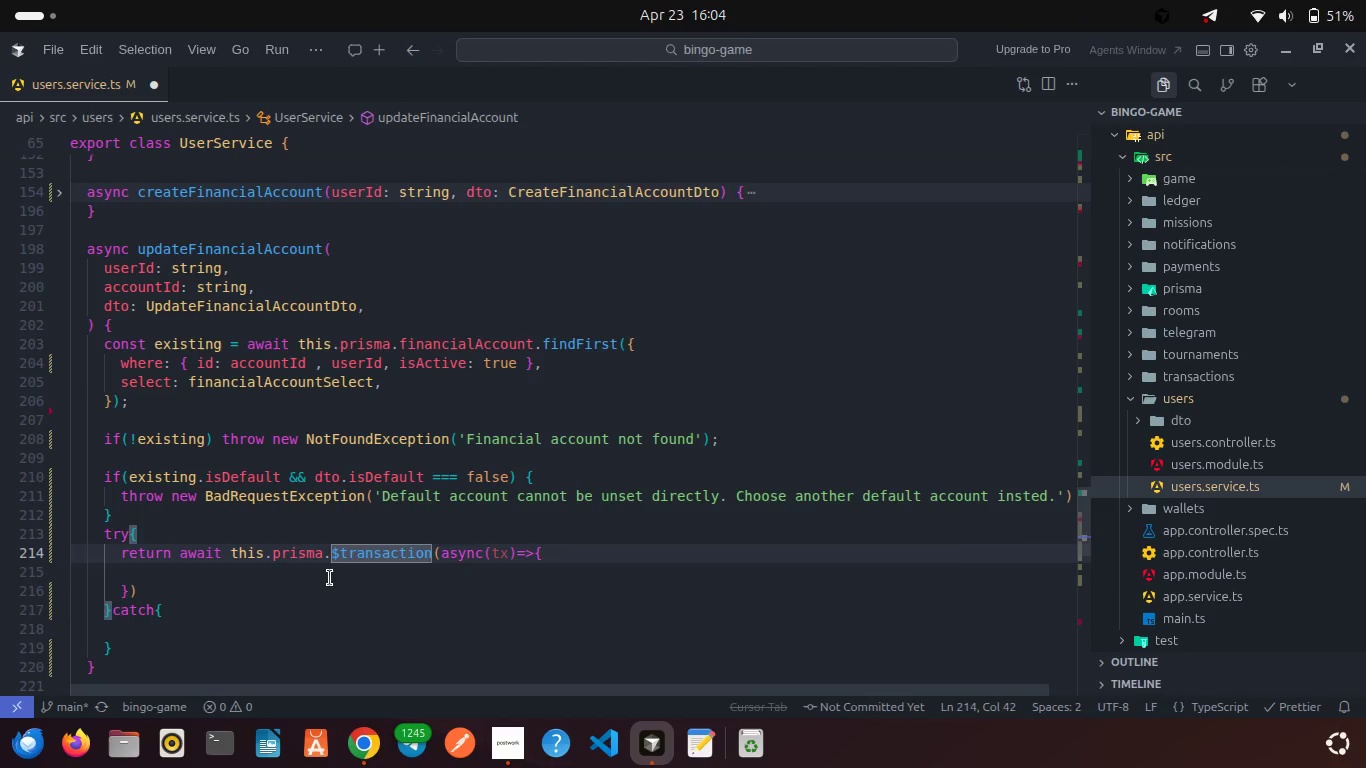 
left_click([330, 578])
 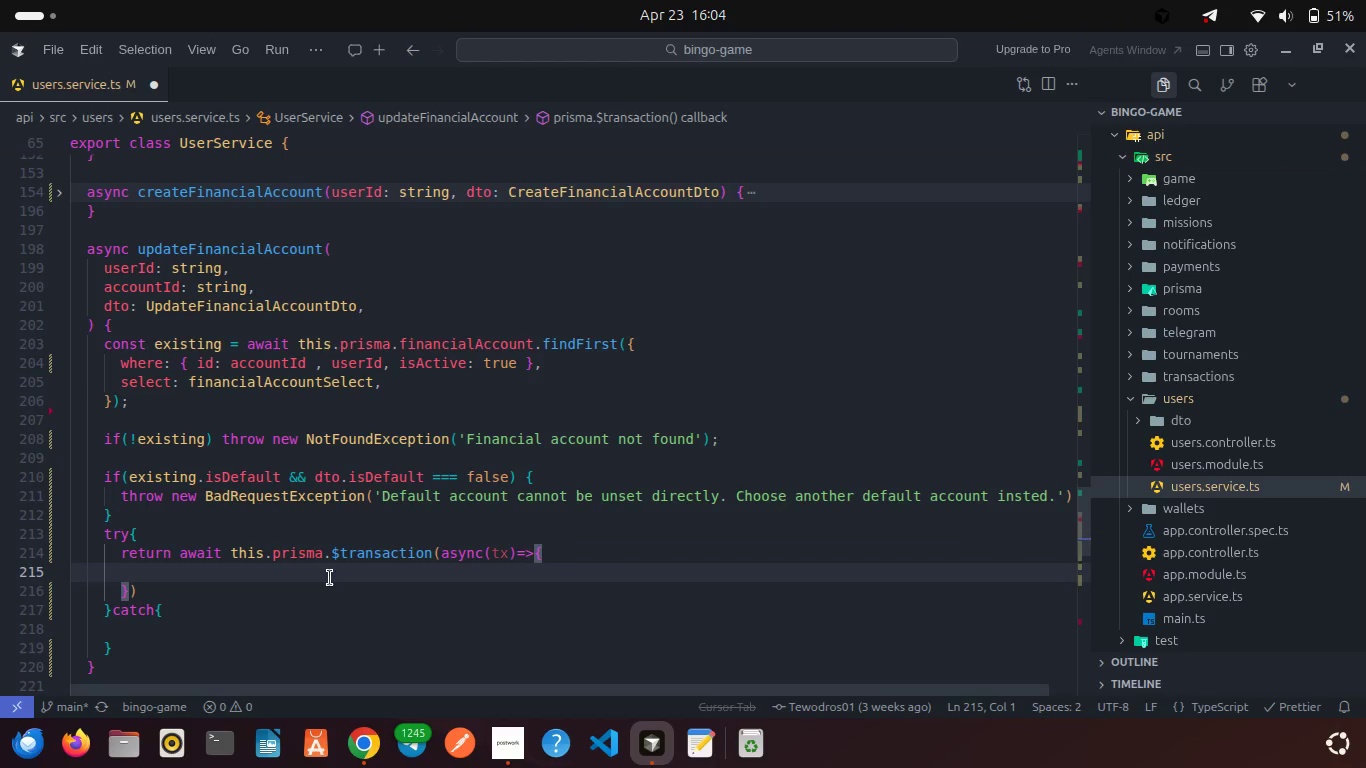 
key(Backspace)
 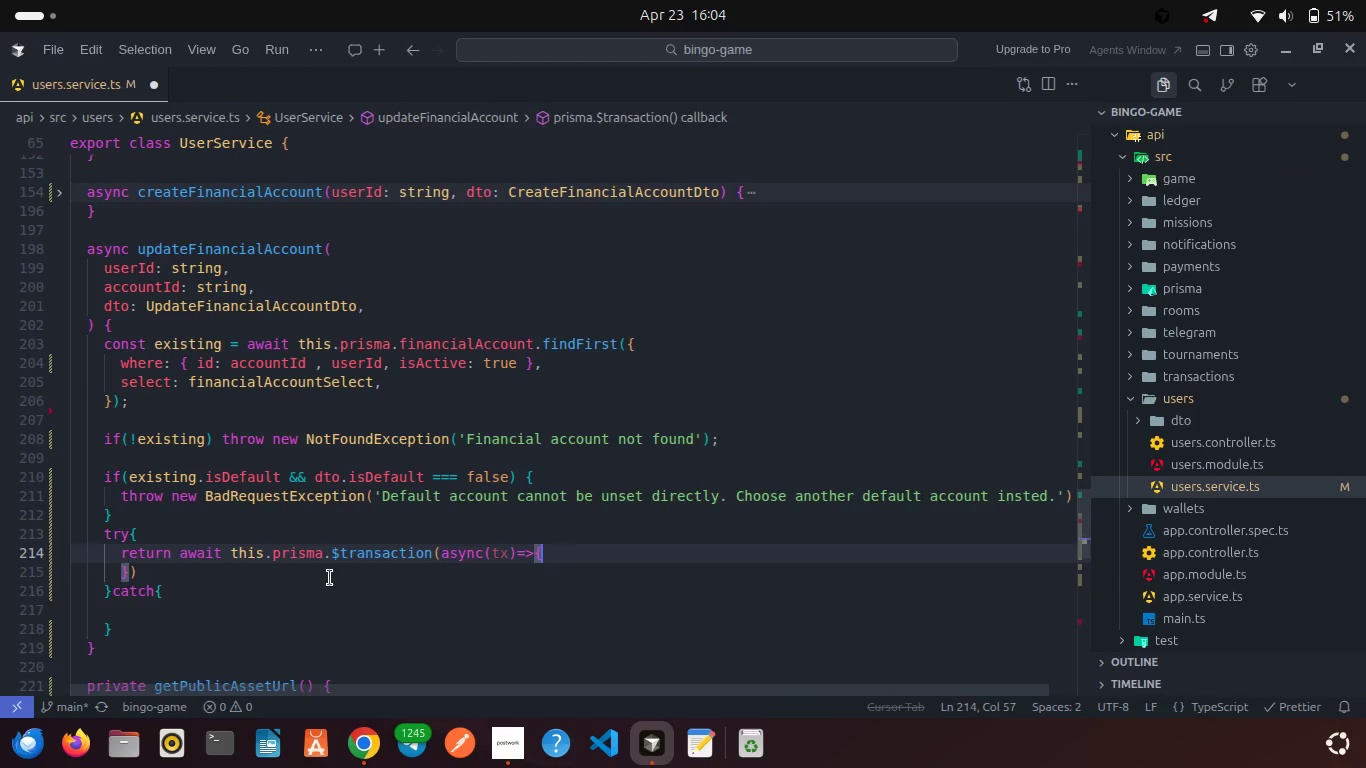 
key(Enter)
 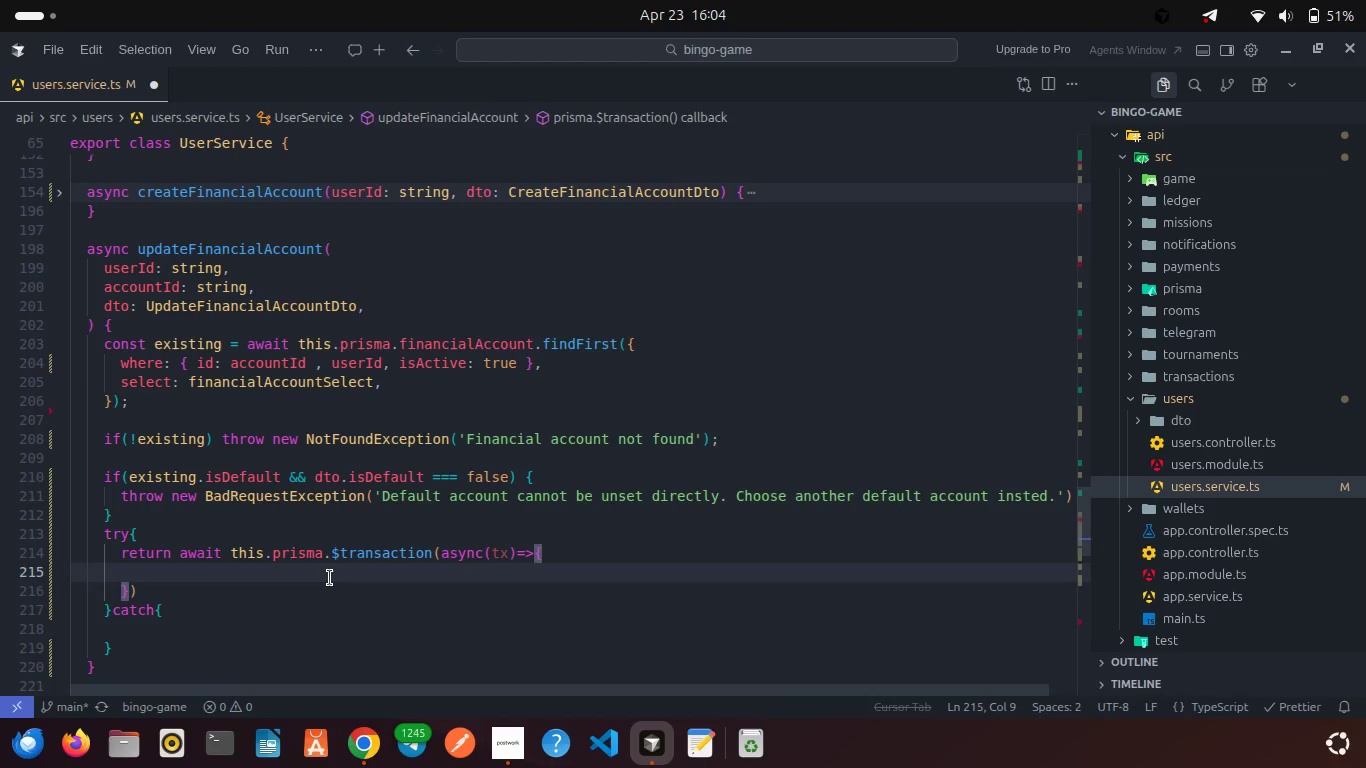 
type(if(dto.is)
 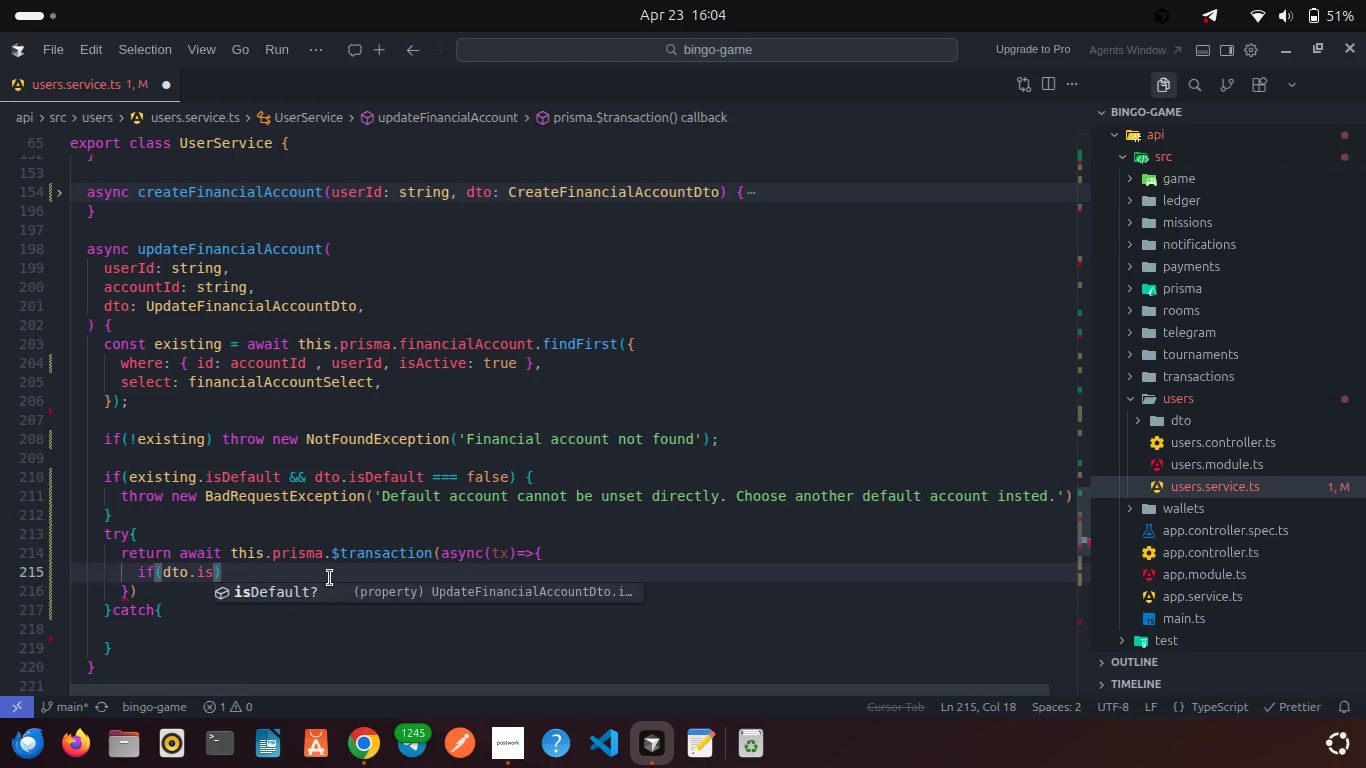 
key(Enter)
 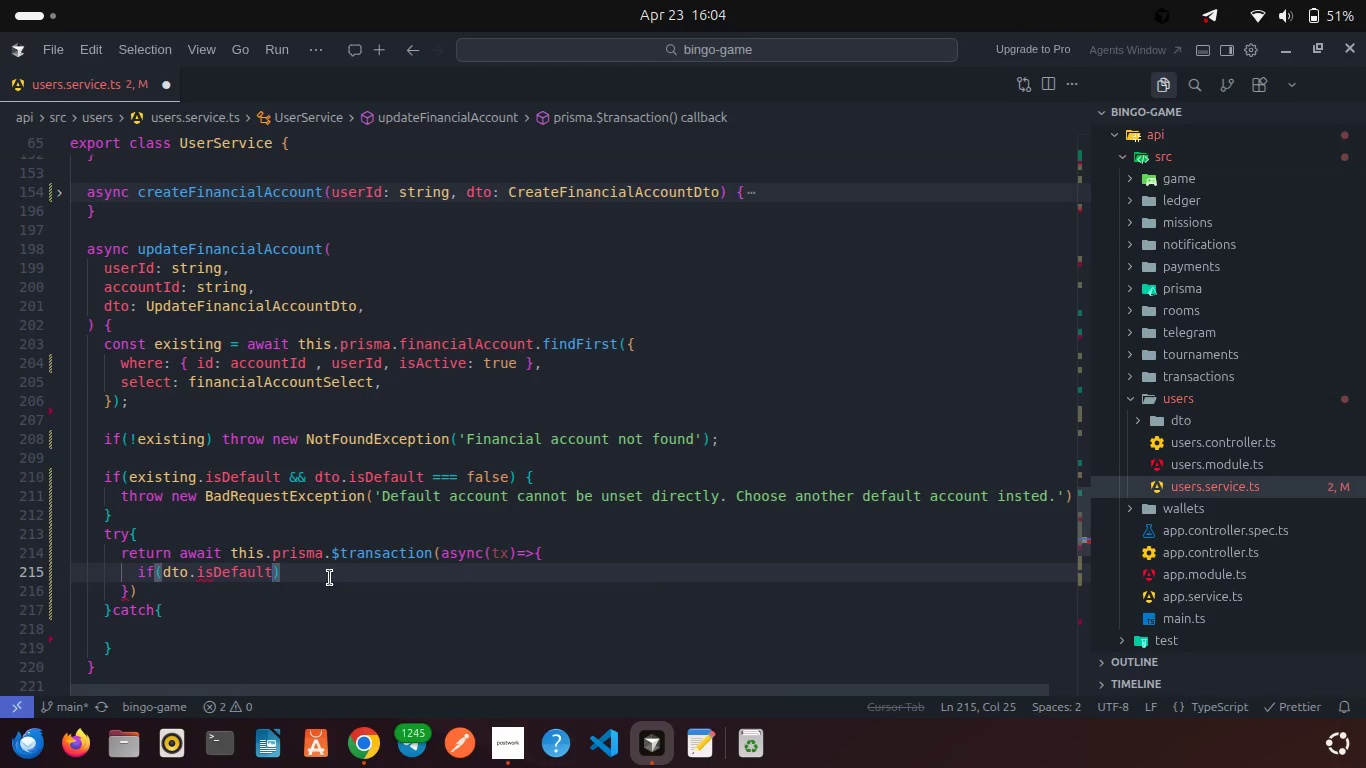 
key(ArrowRight)
 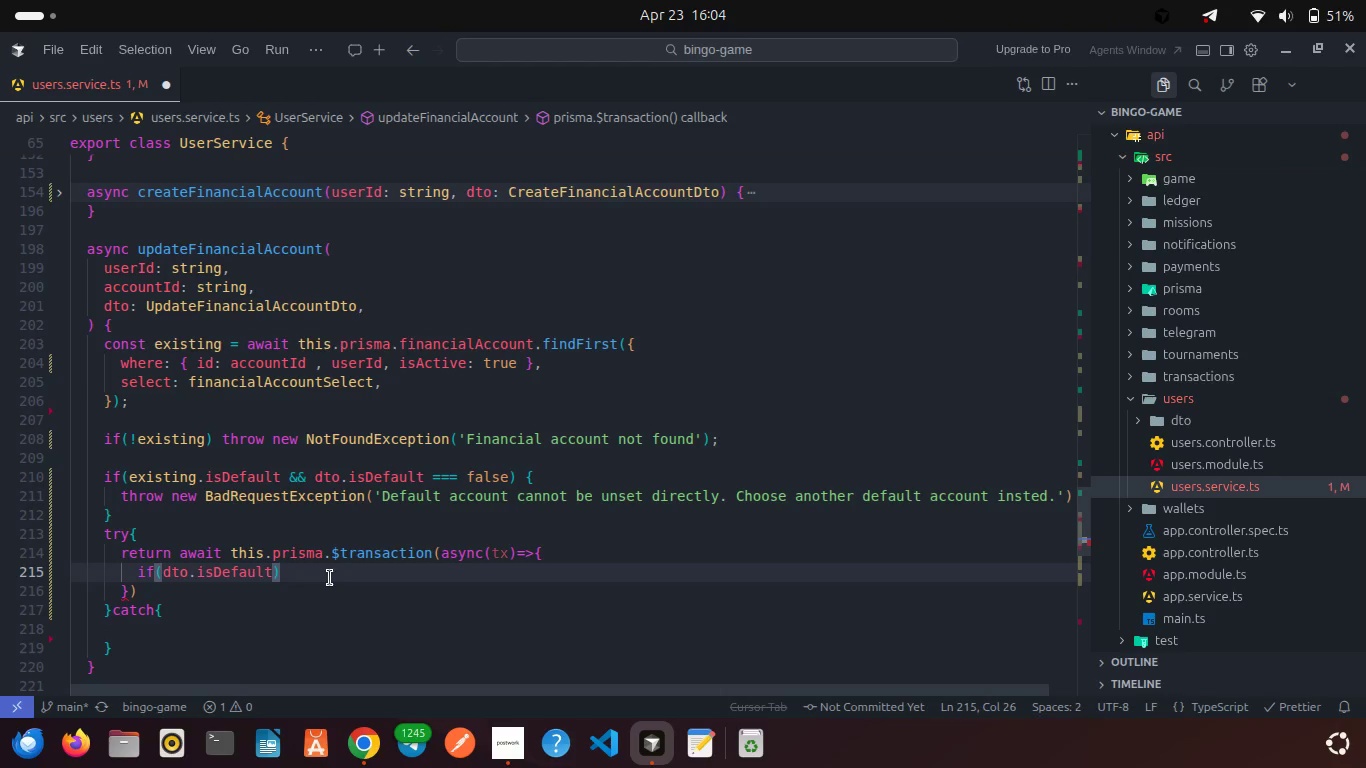 
key(Shift+BracketLeft)
 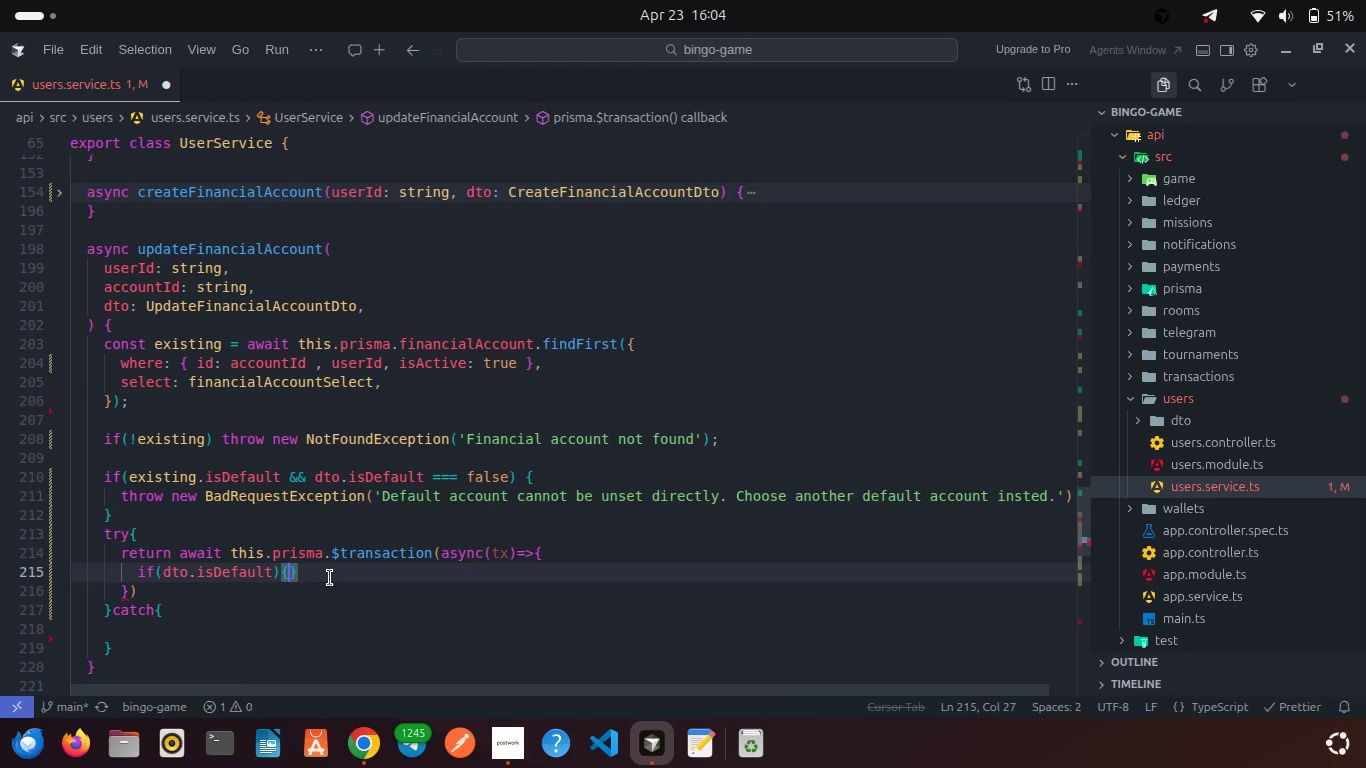 
key(Enter)
 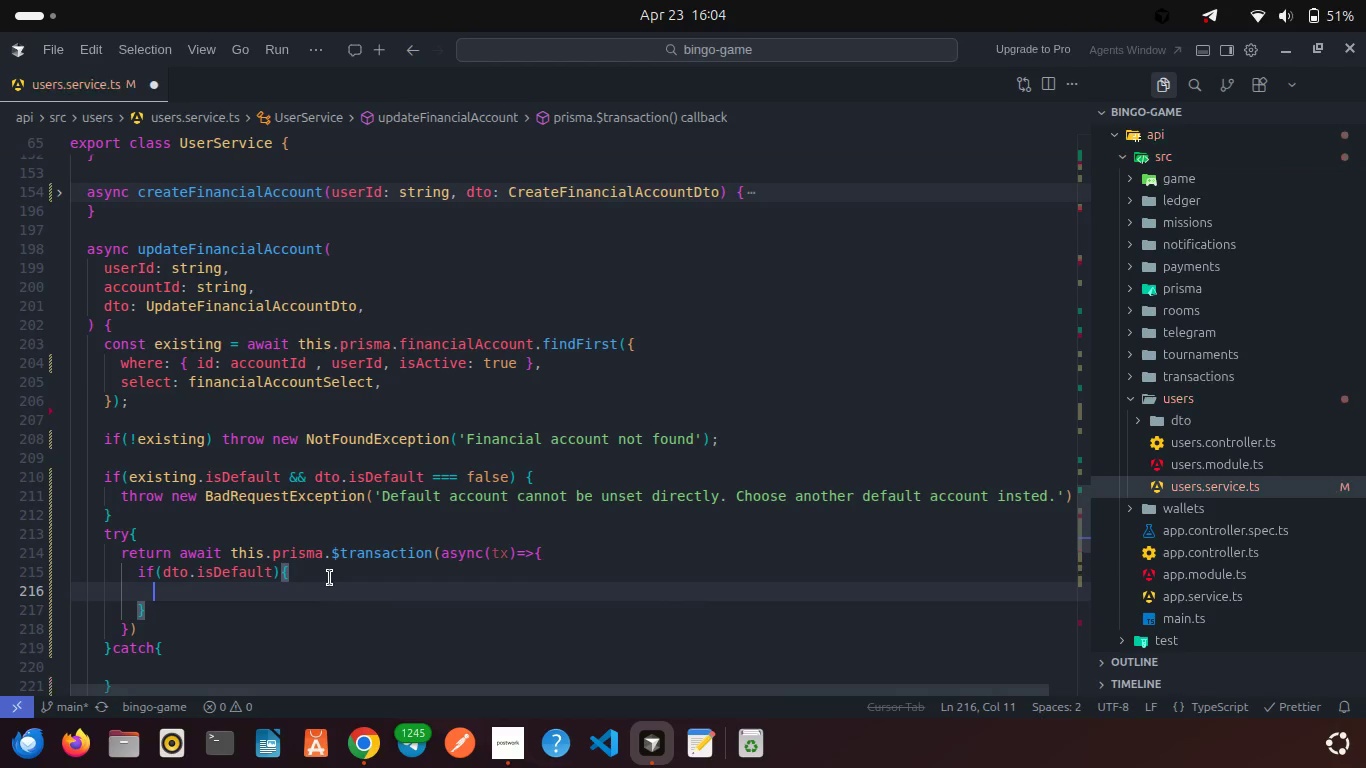 
type(awai)
 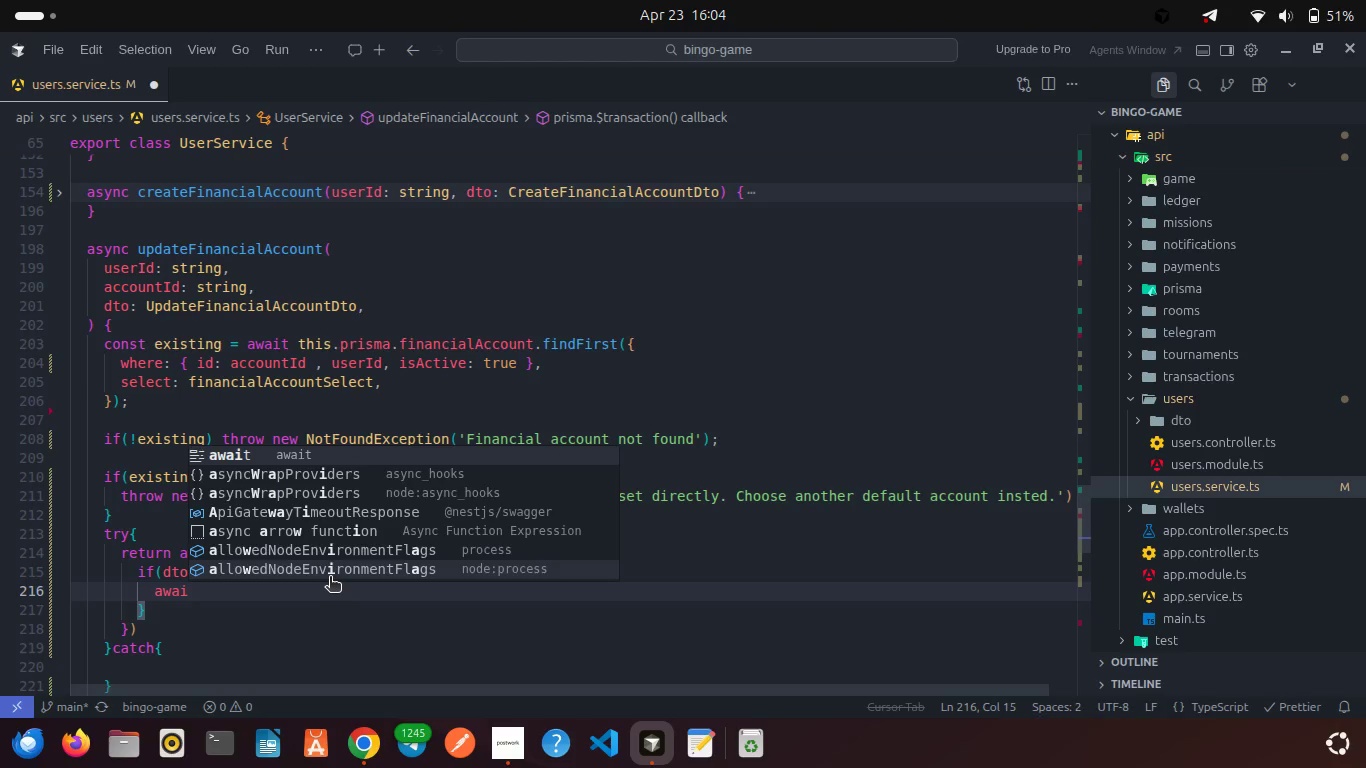 
key(Enter)
 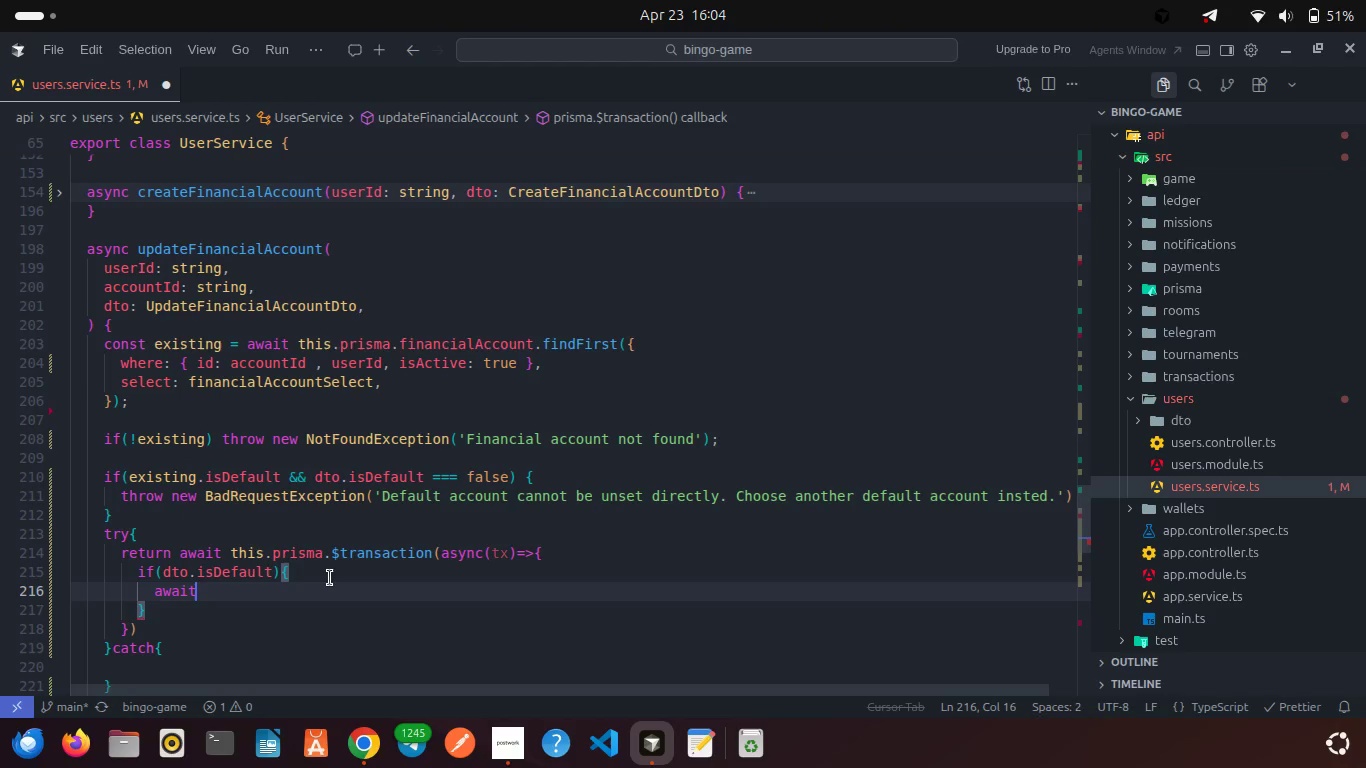 
type( tx.fin)
 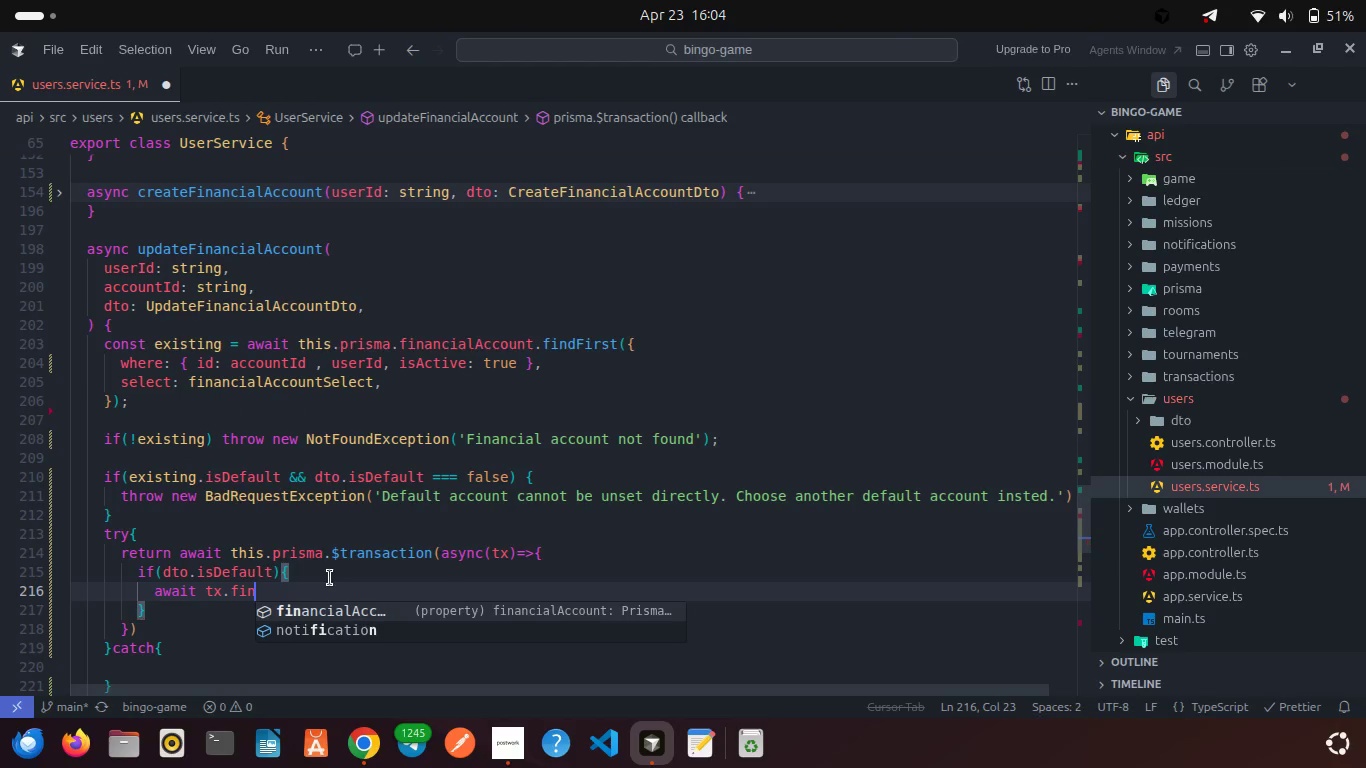 
key(Enter)
 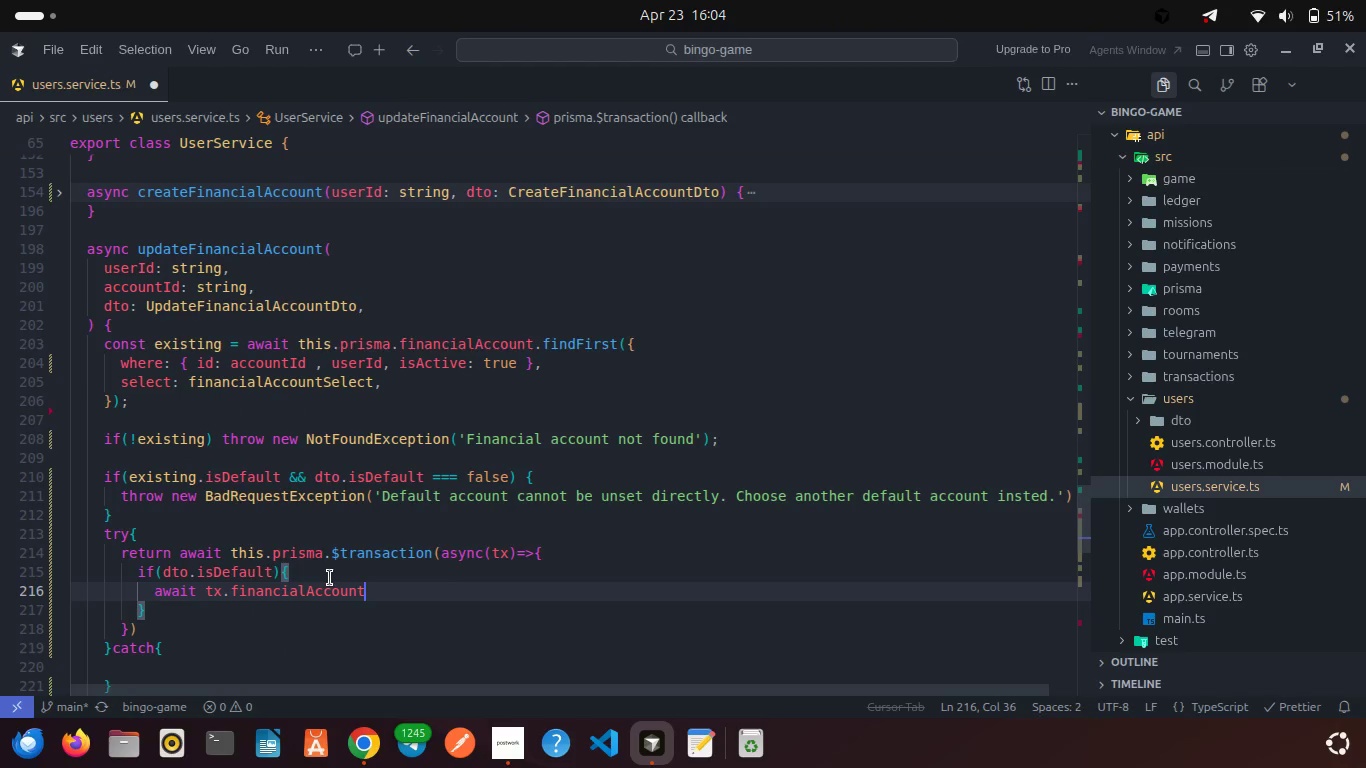 
type(.updateM)
 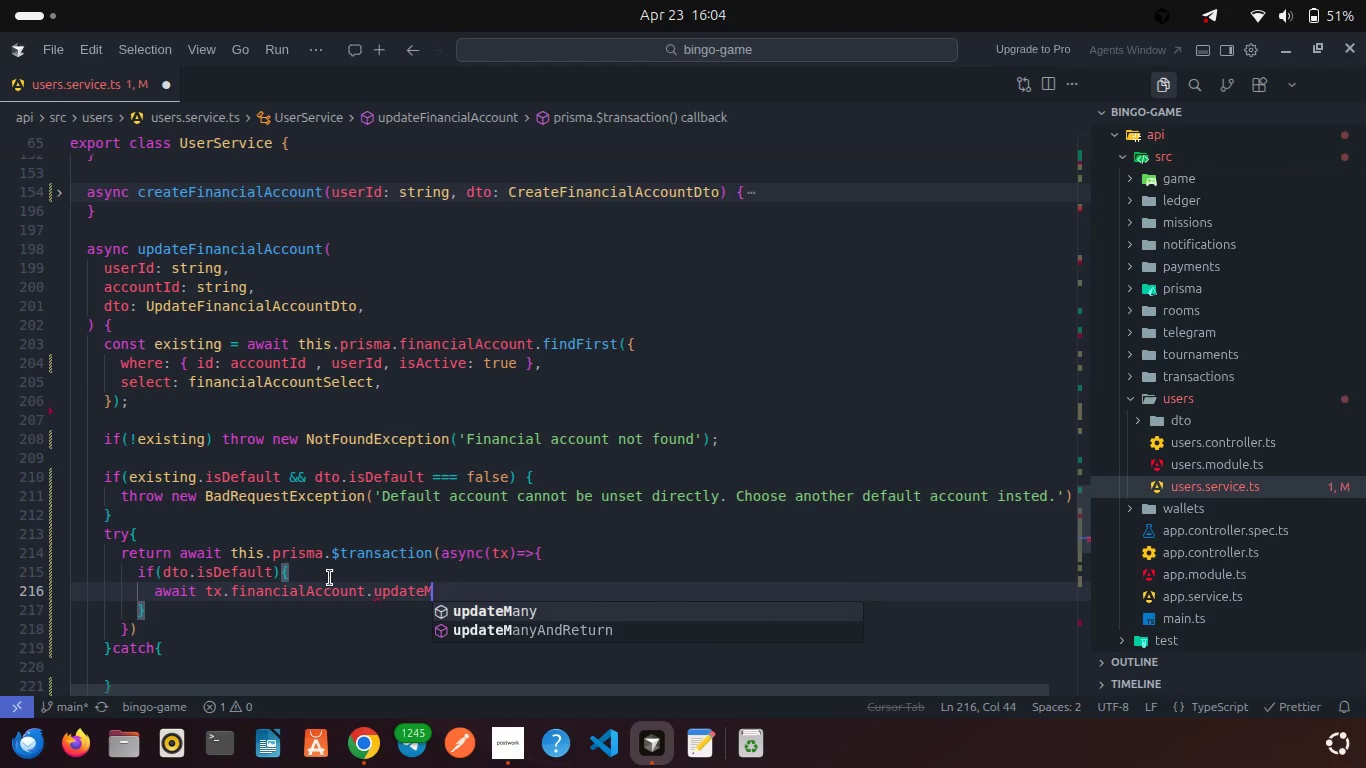 
key(Enter)
 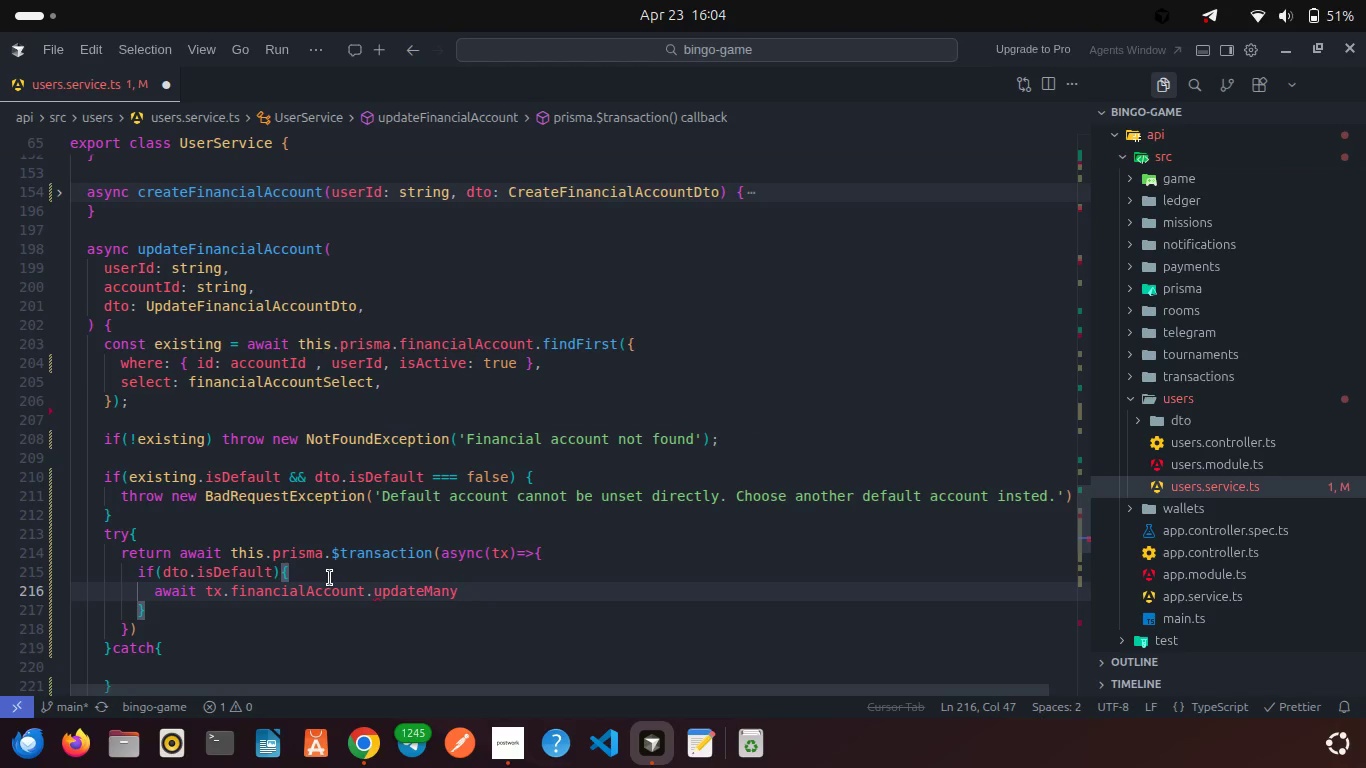 
key(Shift+9)
 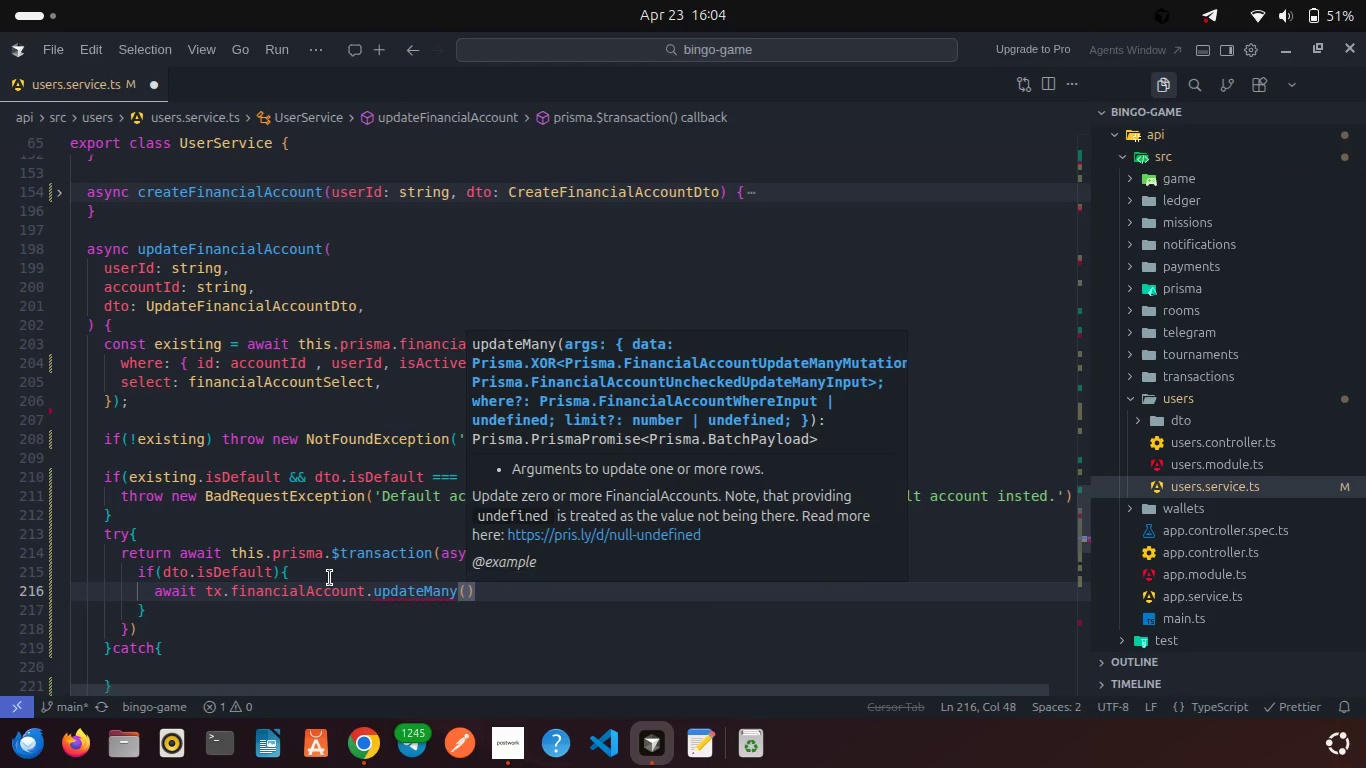 
key(Shift+ShiftRight)
 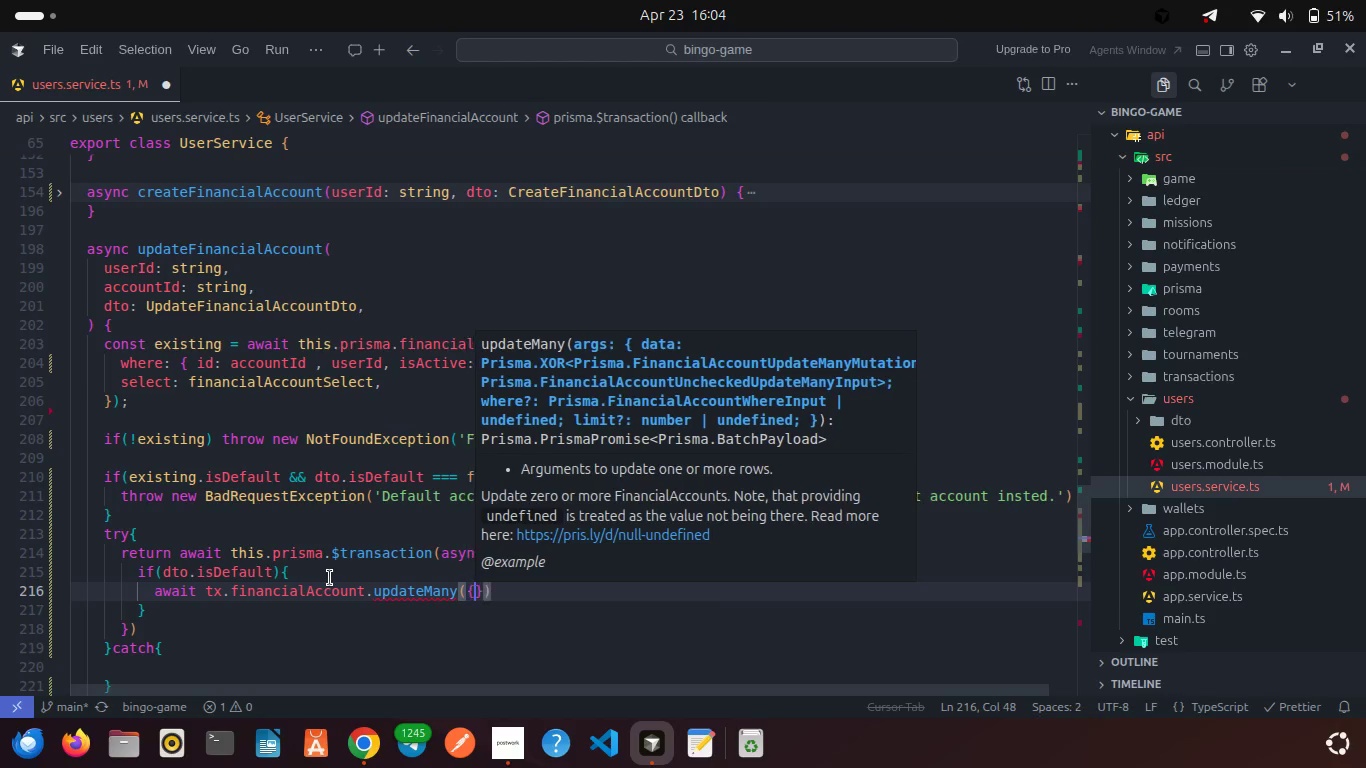 
key(Shift+BracketLeft)
 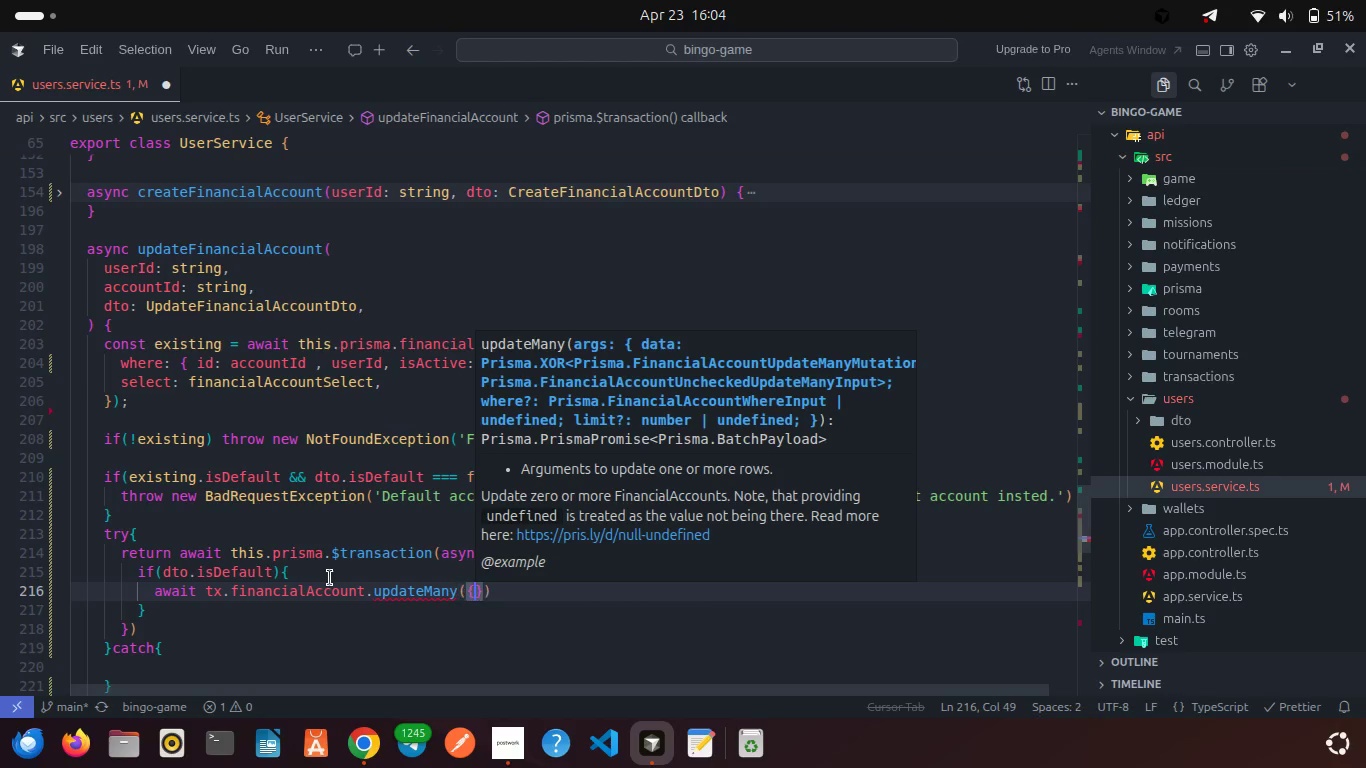 
key(Enter)
 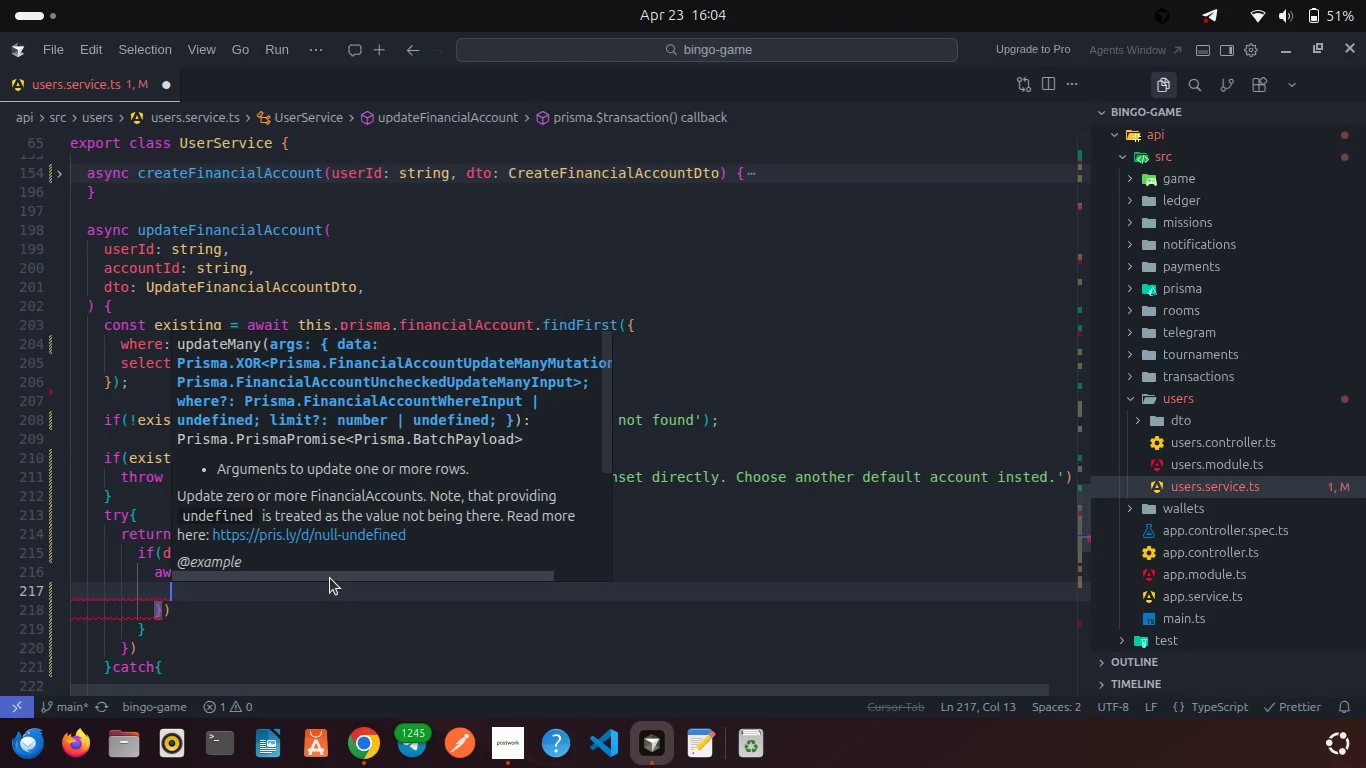 
type(whe)
 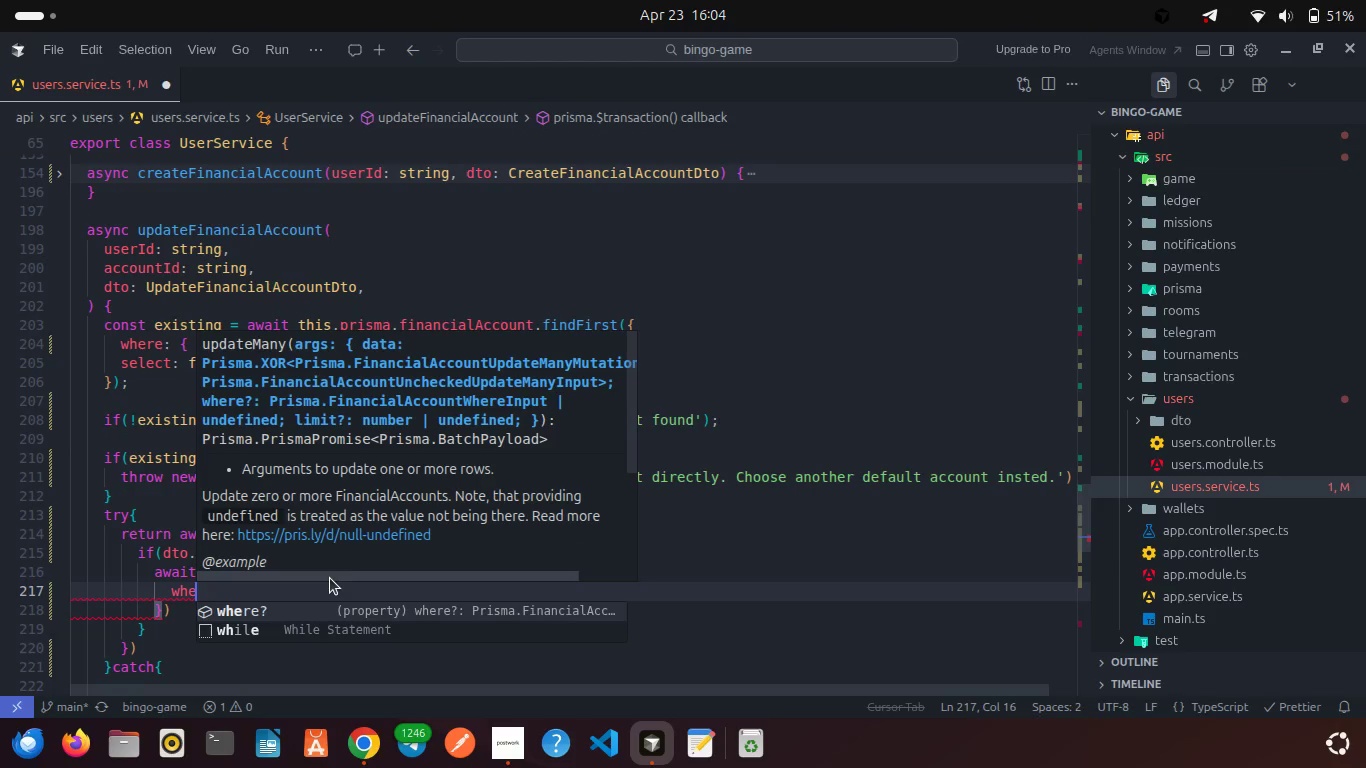 
key(Enter)
 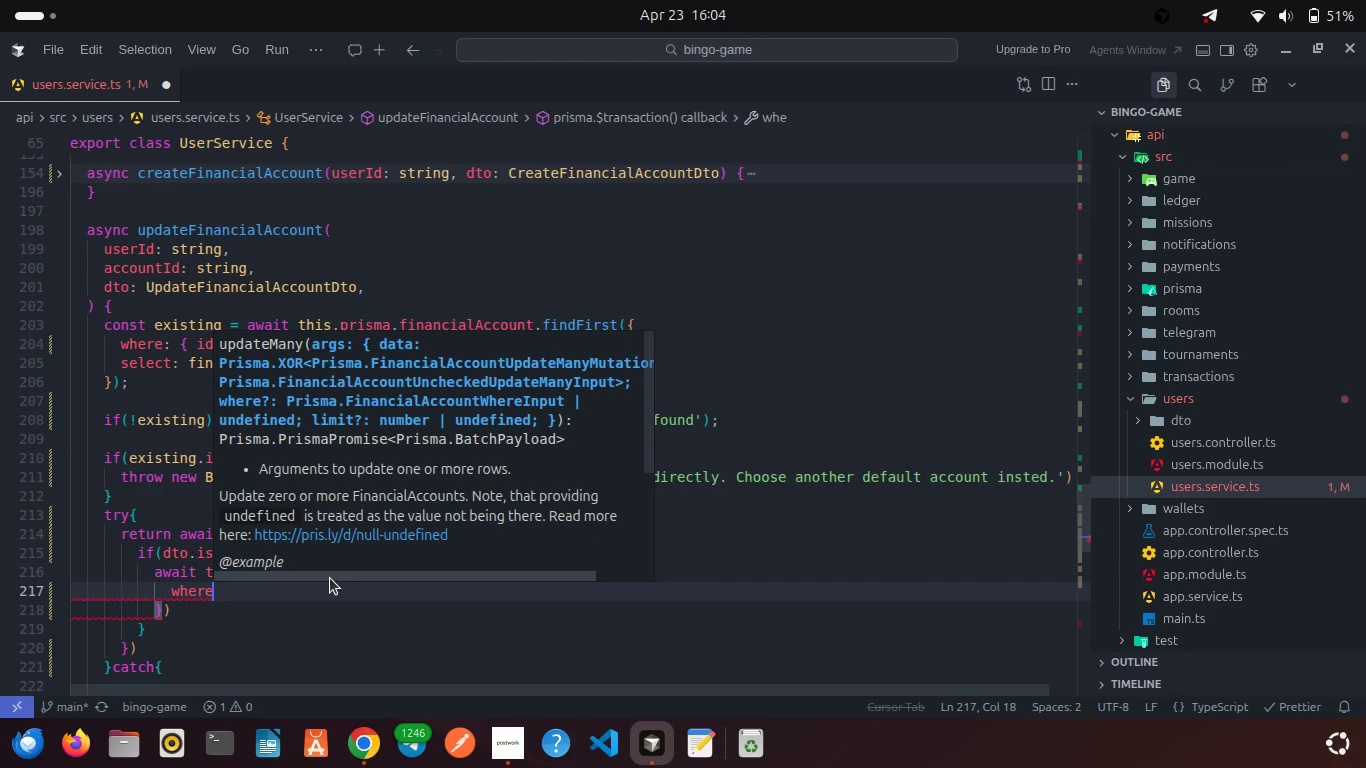 
type(: { user)
 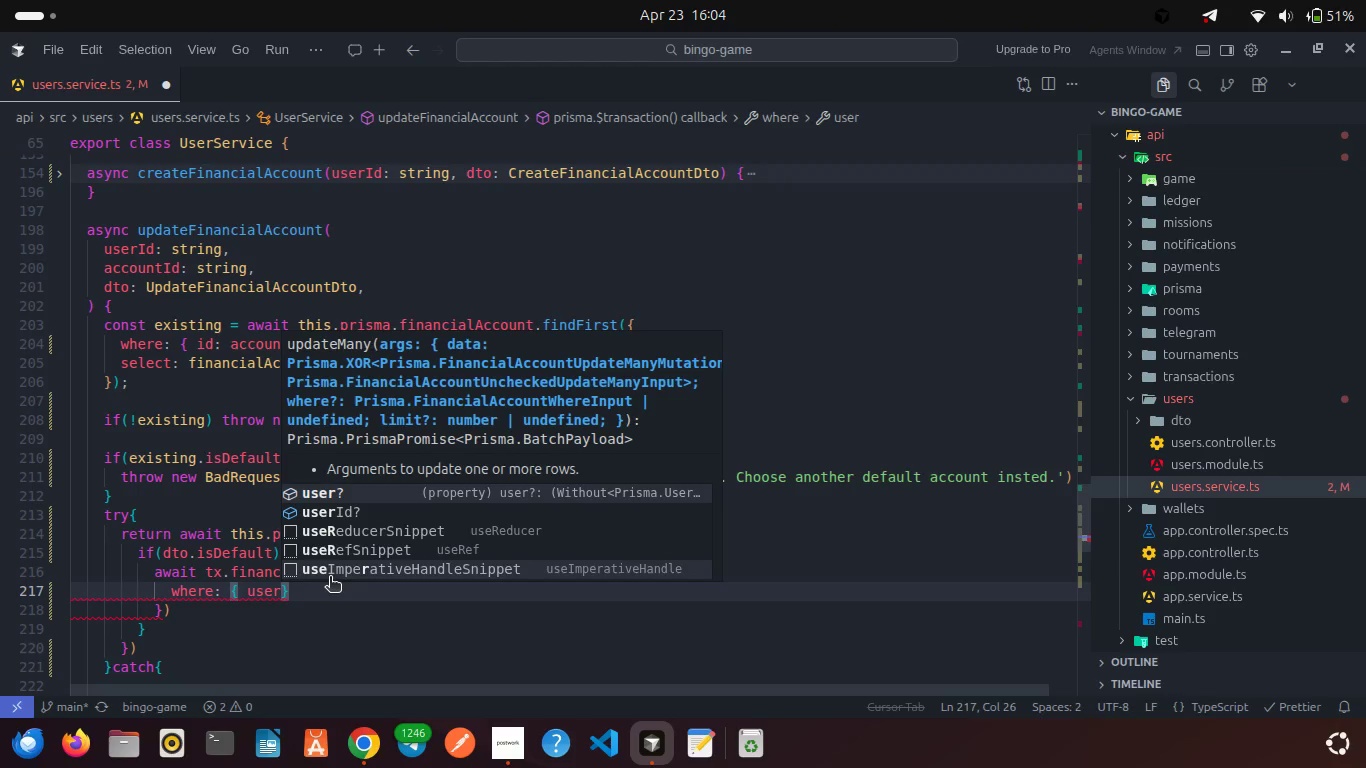 
key(ArrowDown)
 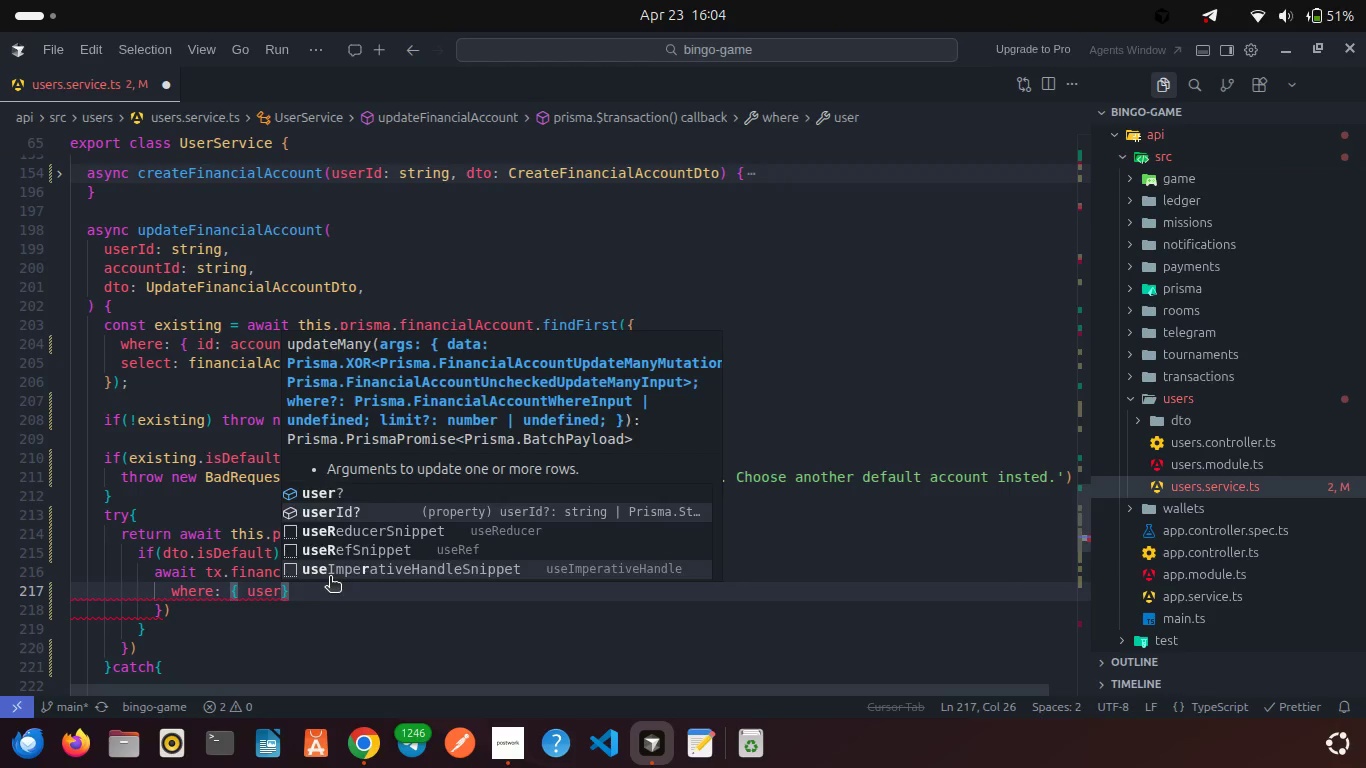 
key(Enter)
 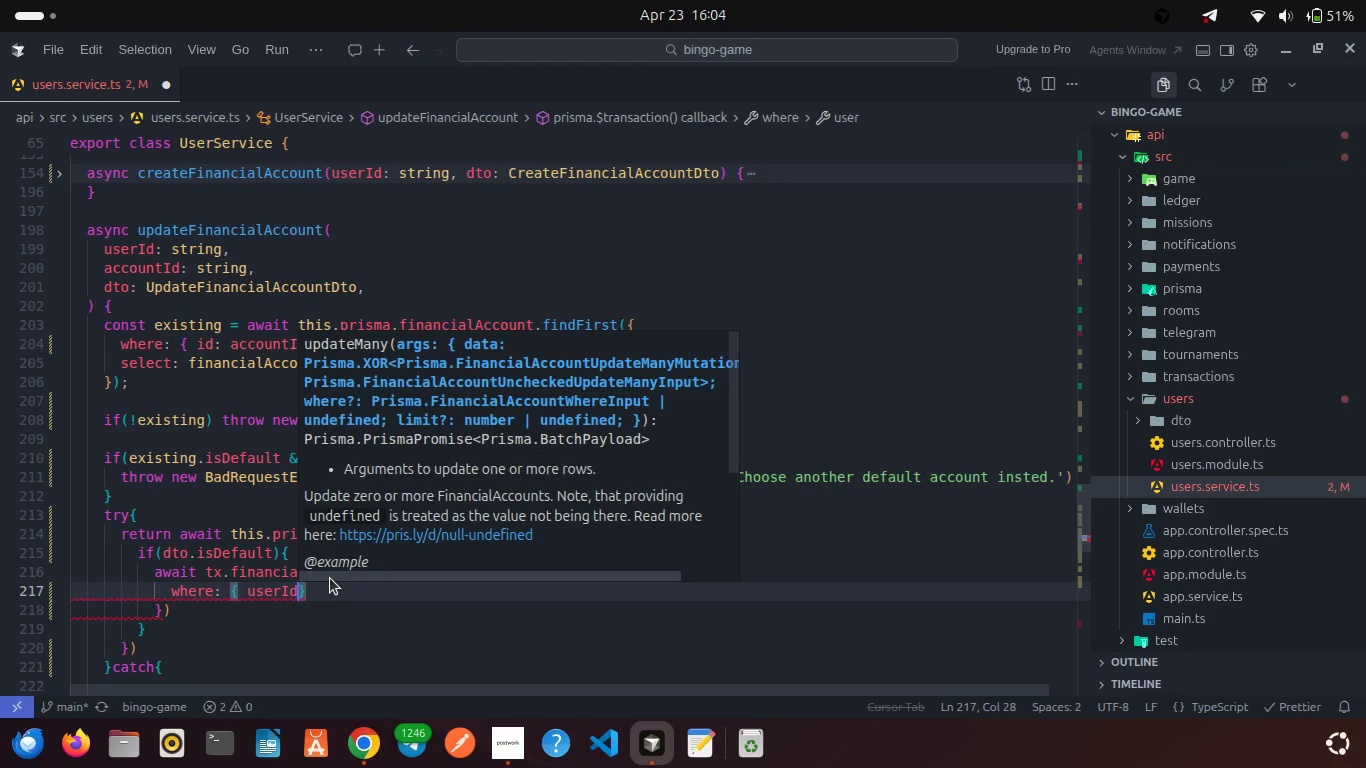 
type(, isA)
 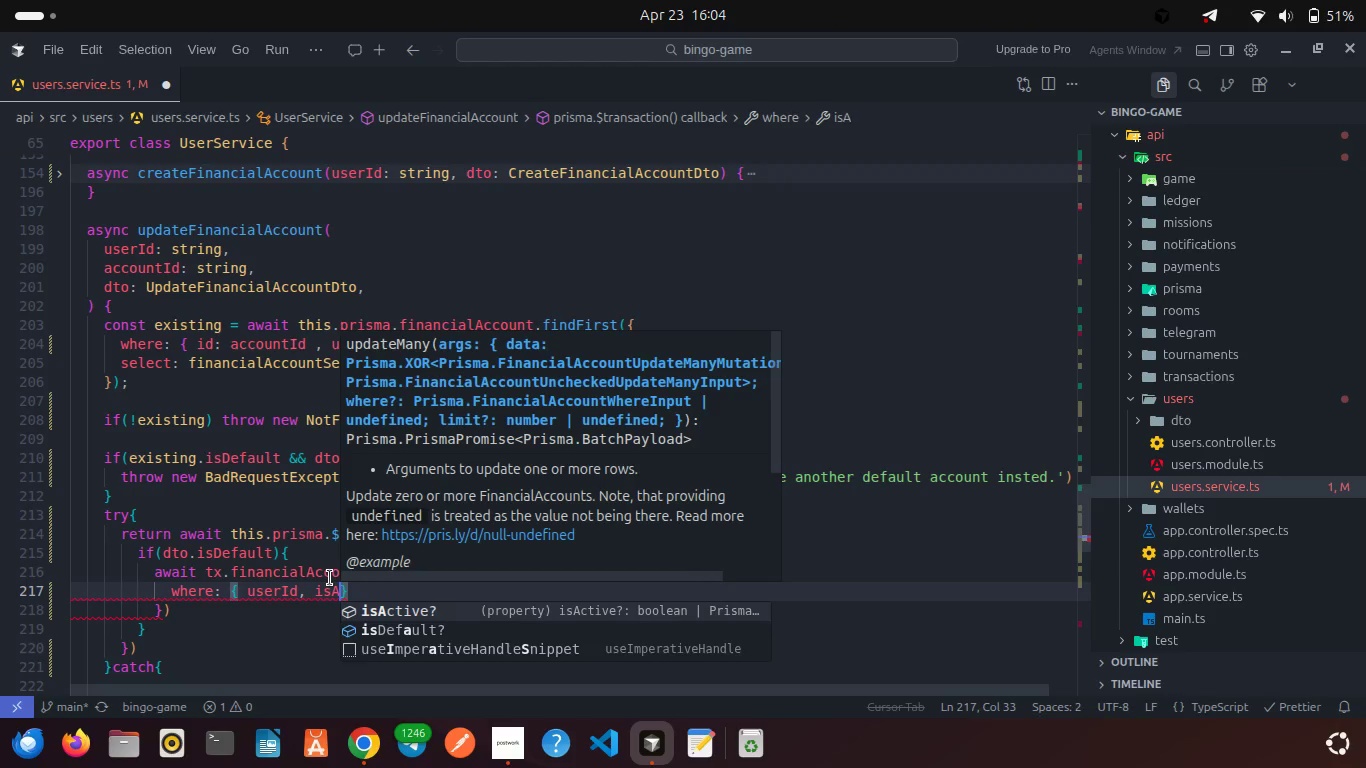 
key(Enter)
 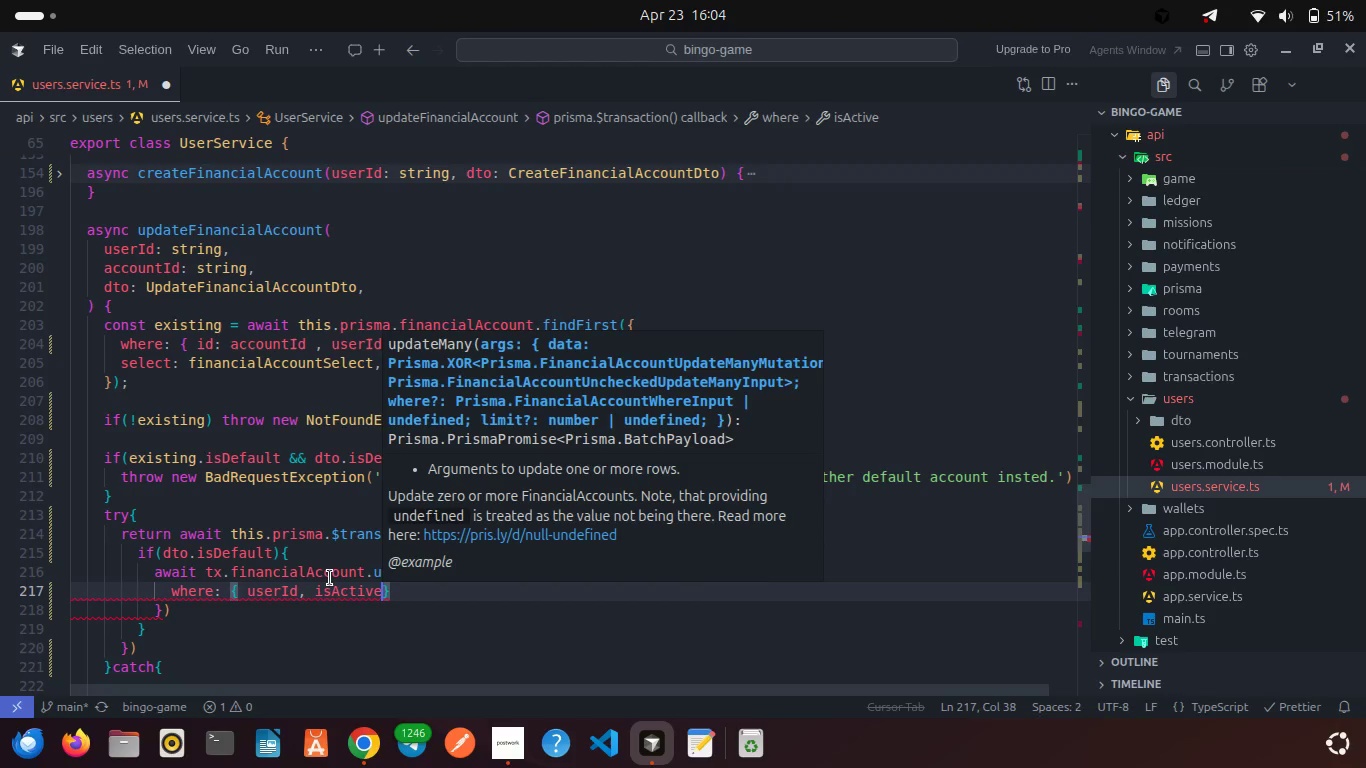 
type(: true)
 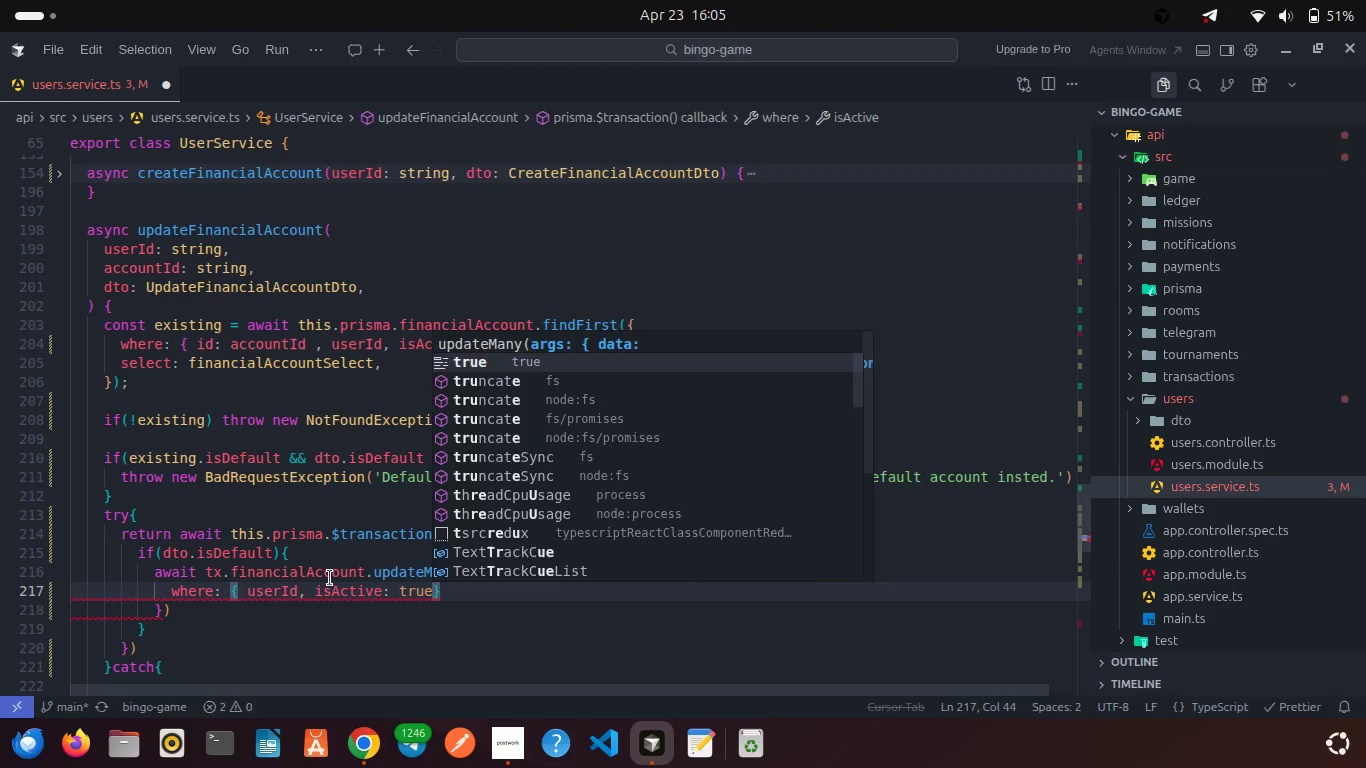 
key(Enter)
 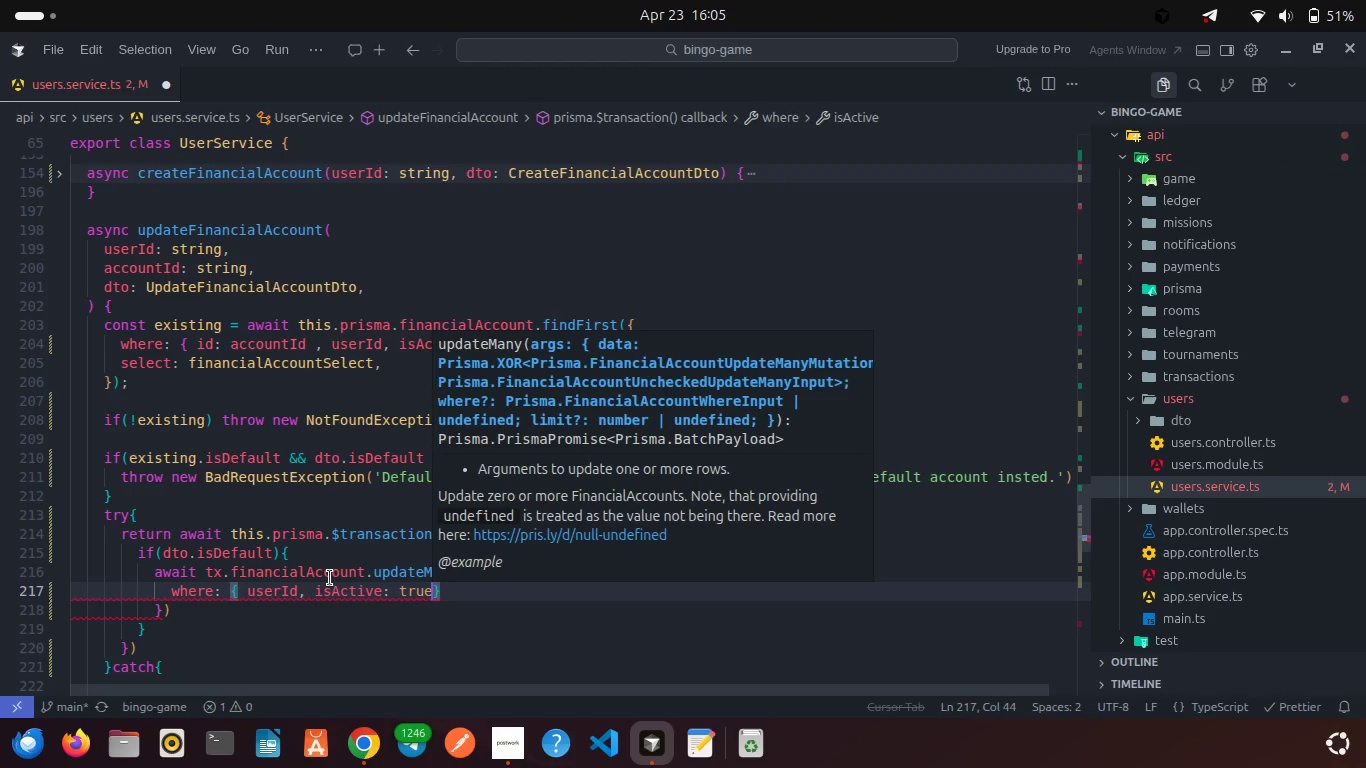 
key(Space)
 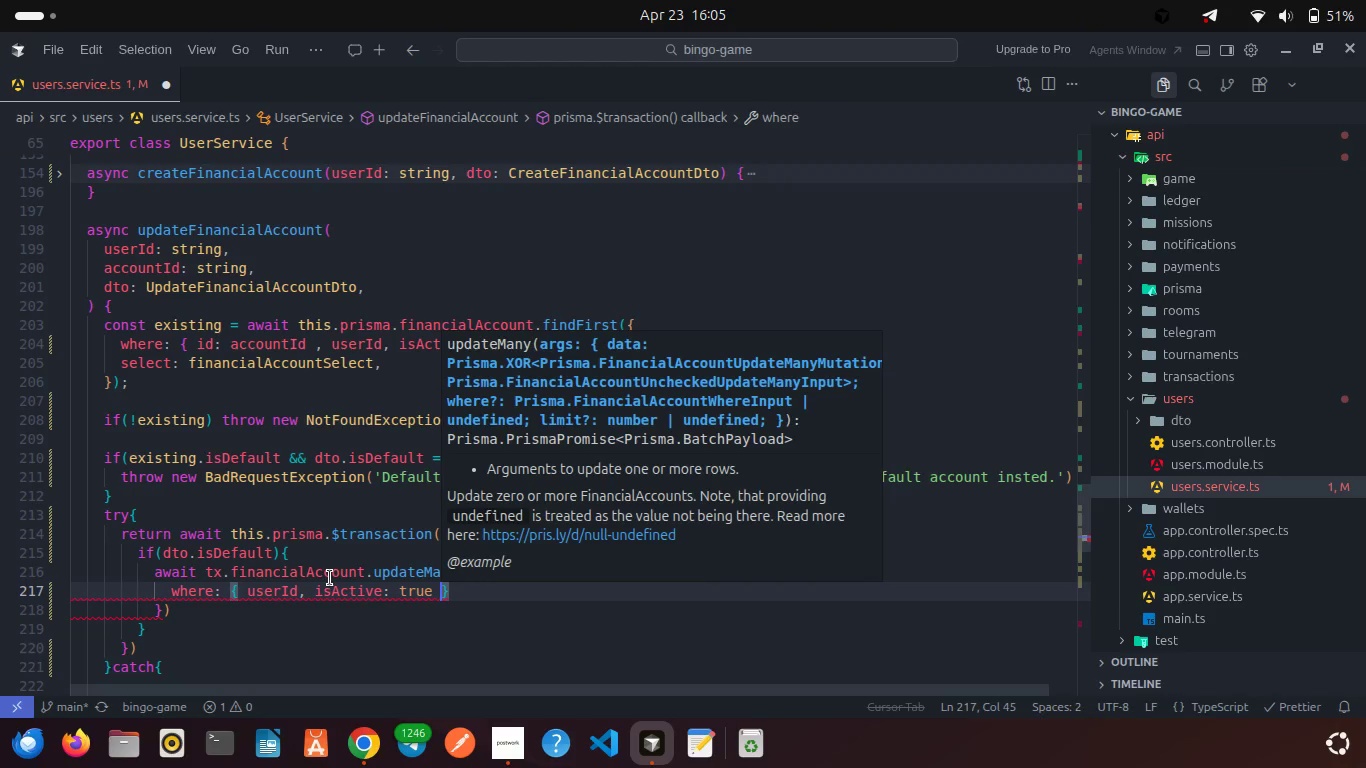 
key(ArrowRight)
 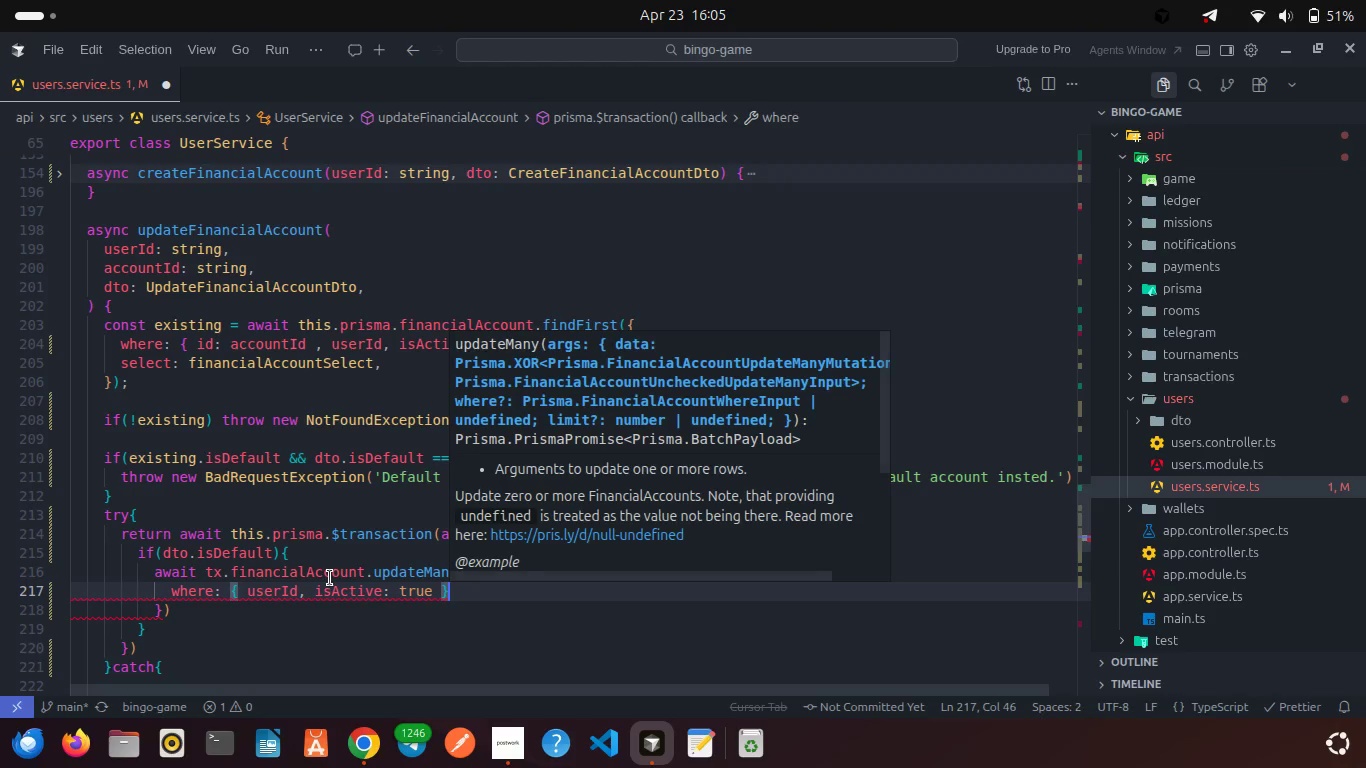 
key(Comma)
 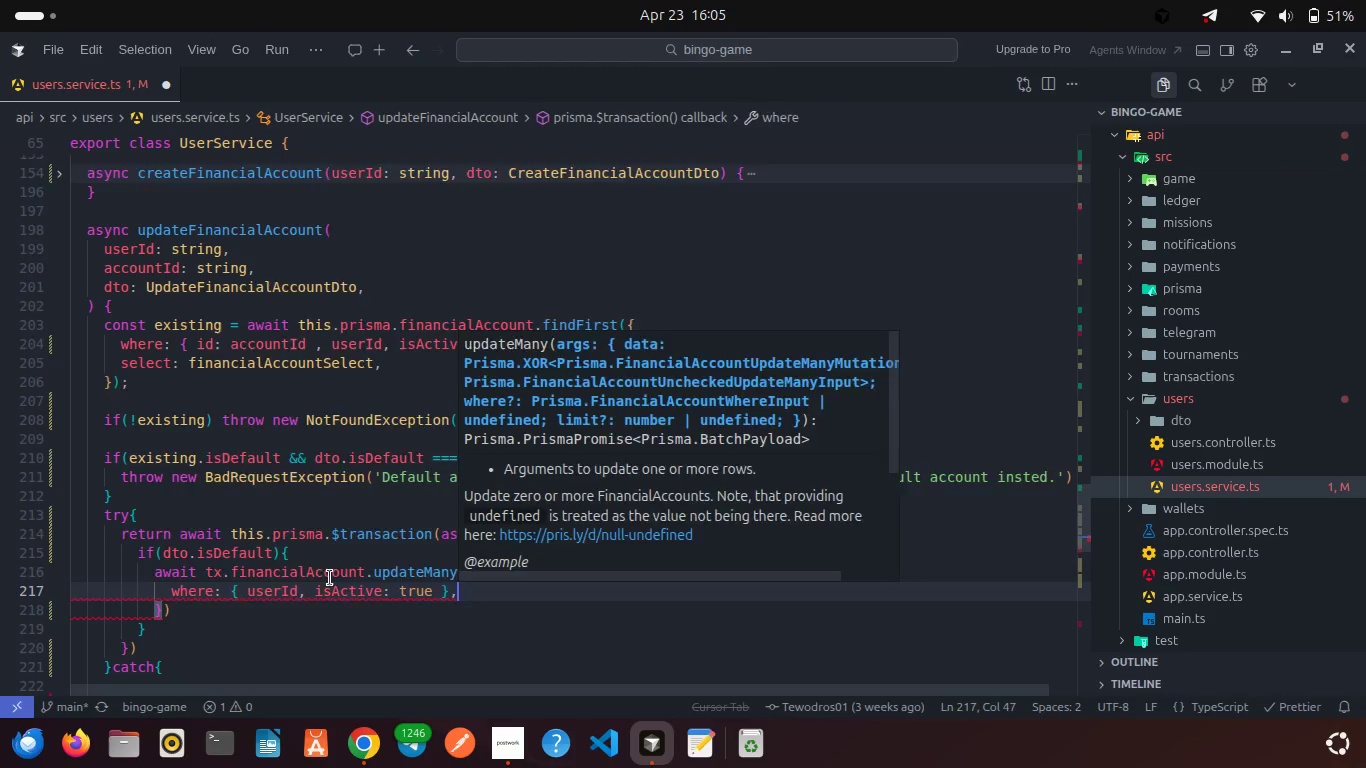 
key(Enter)
 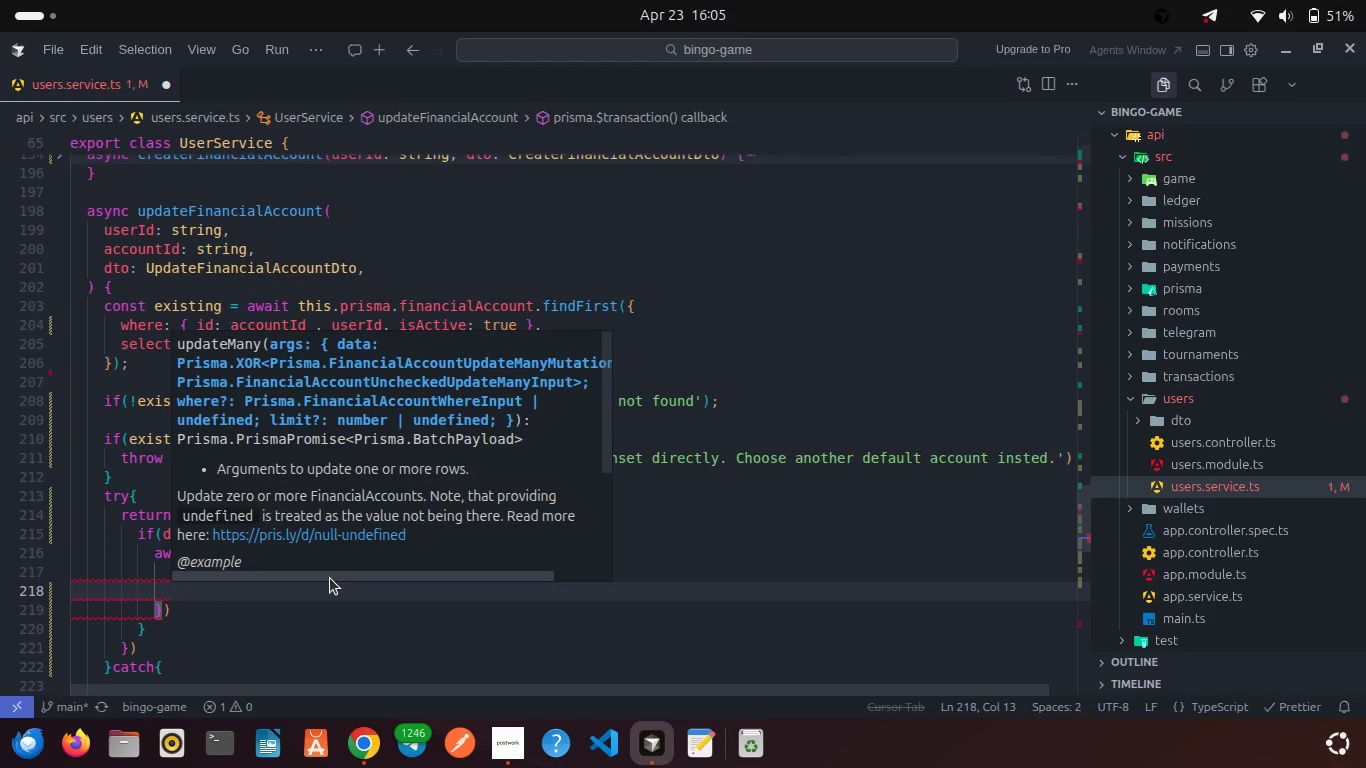 
type(data)
 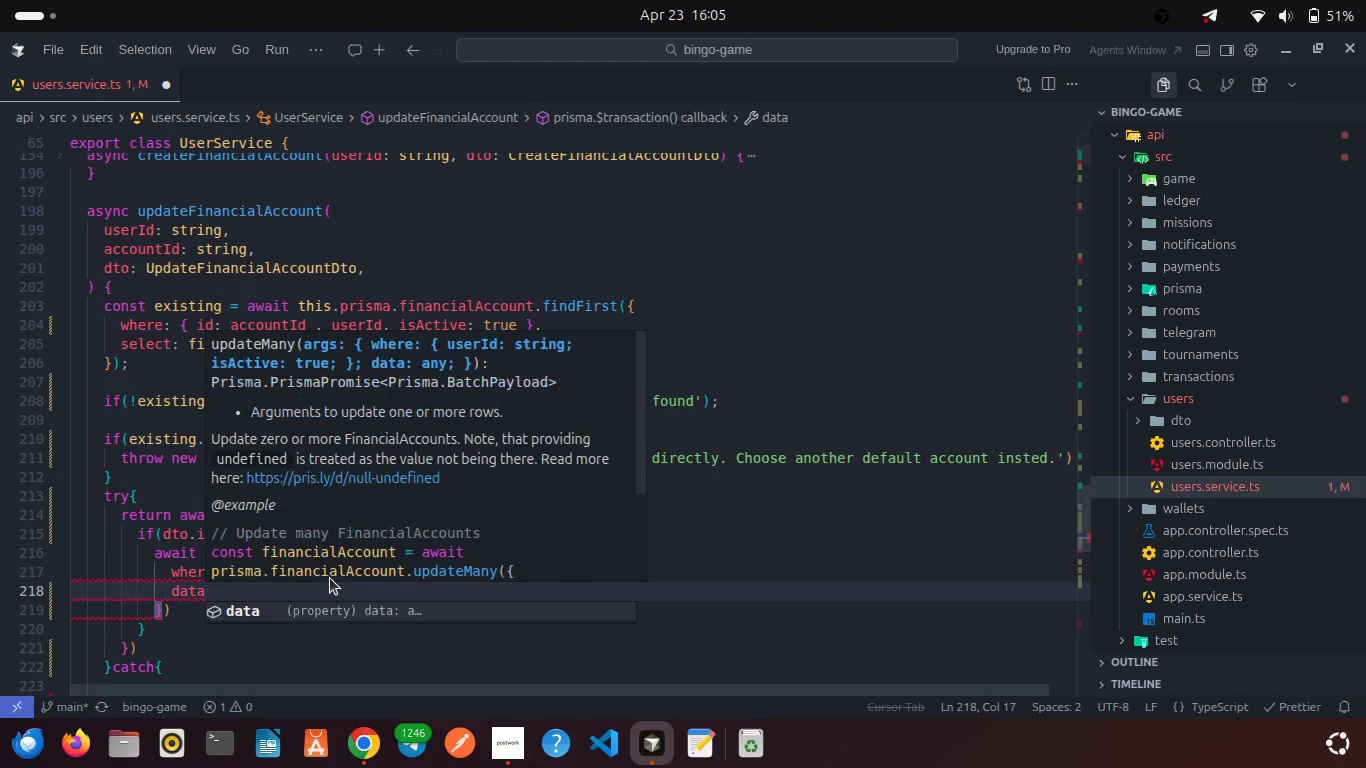 
key(Enter)
 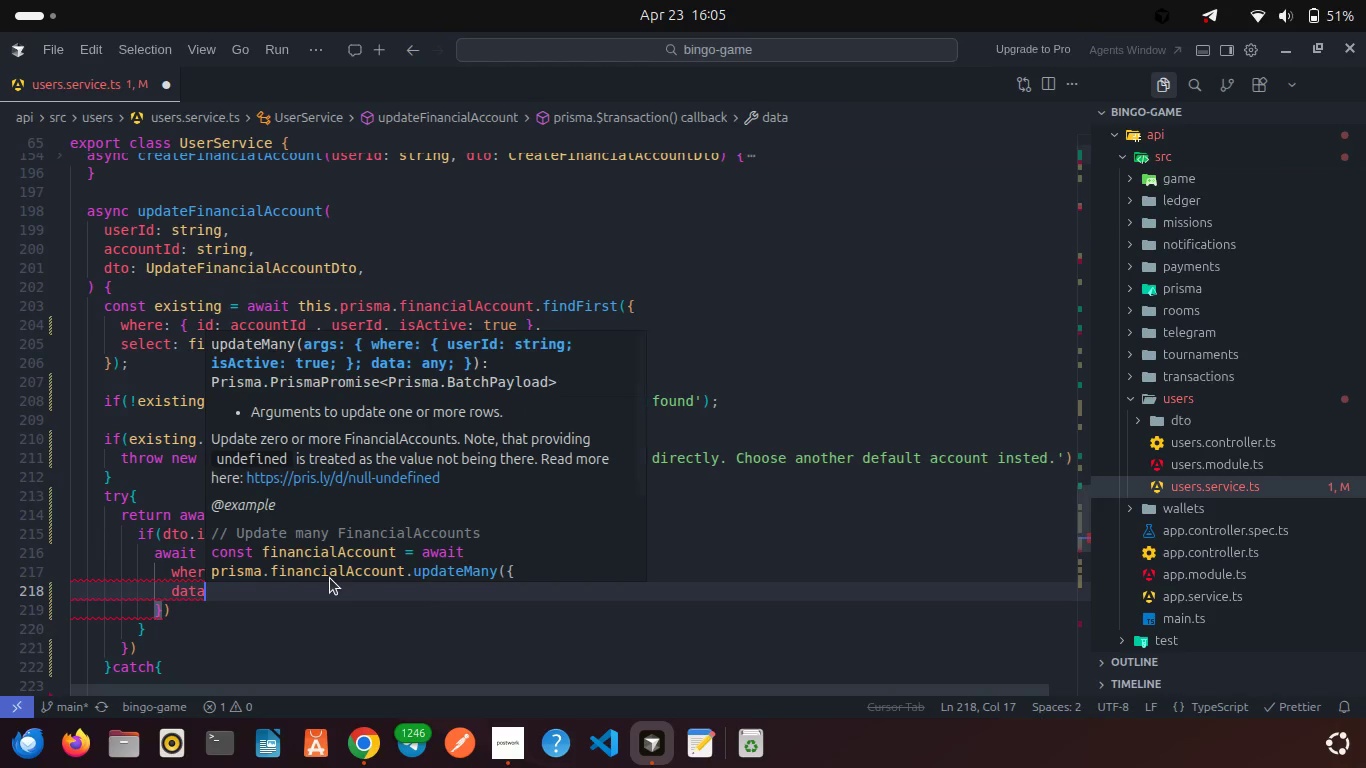 
type(: { isDe)
 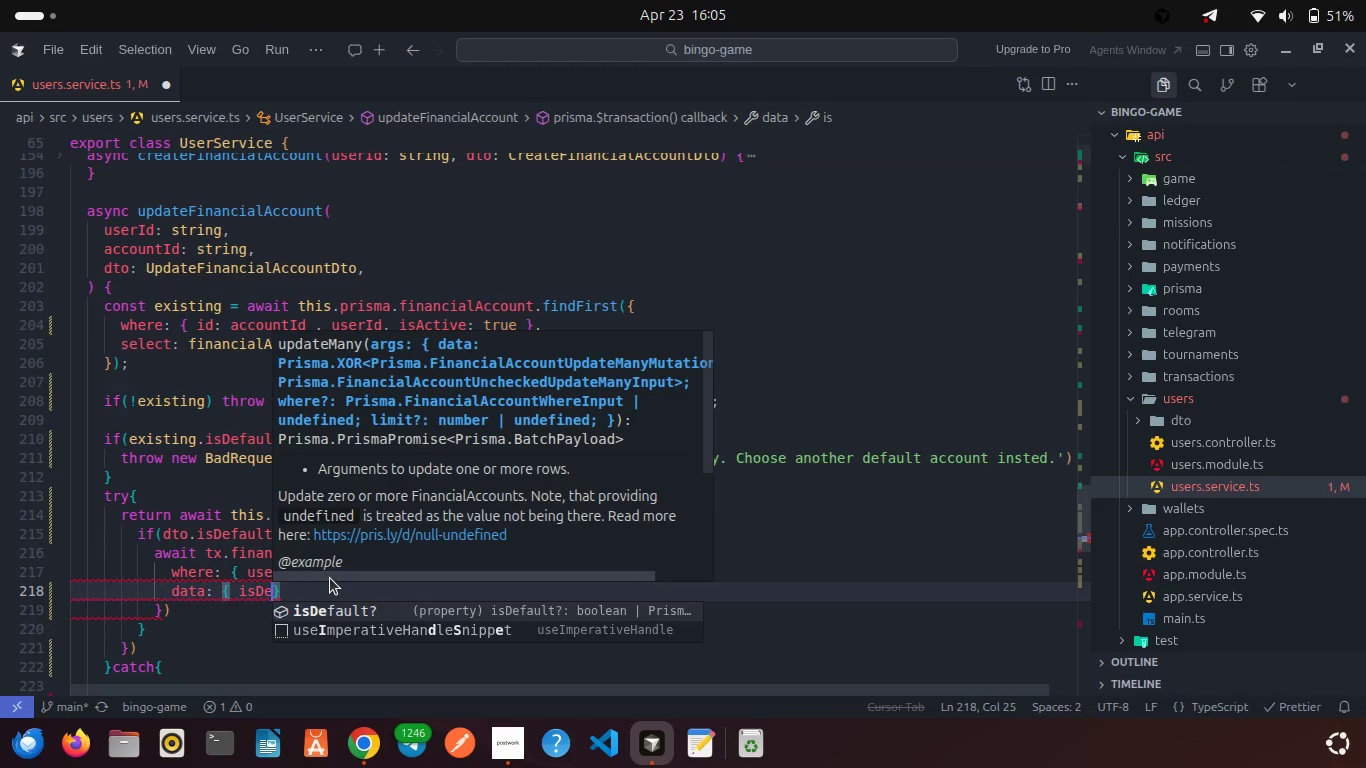 
key(Enter)
 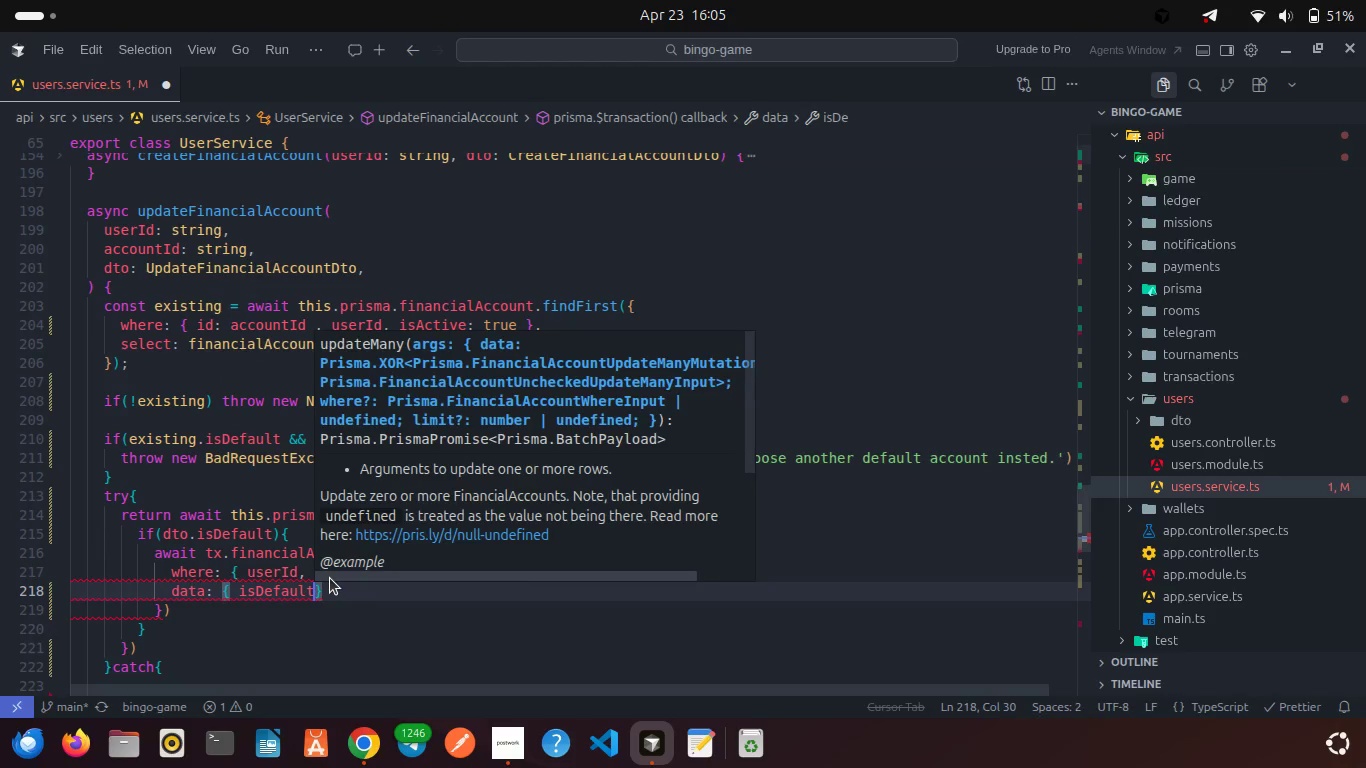 
type(: false )
 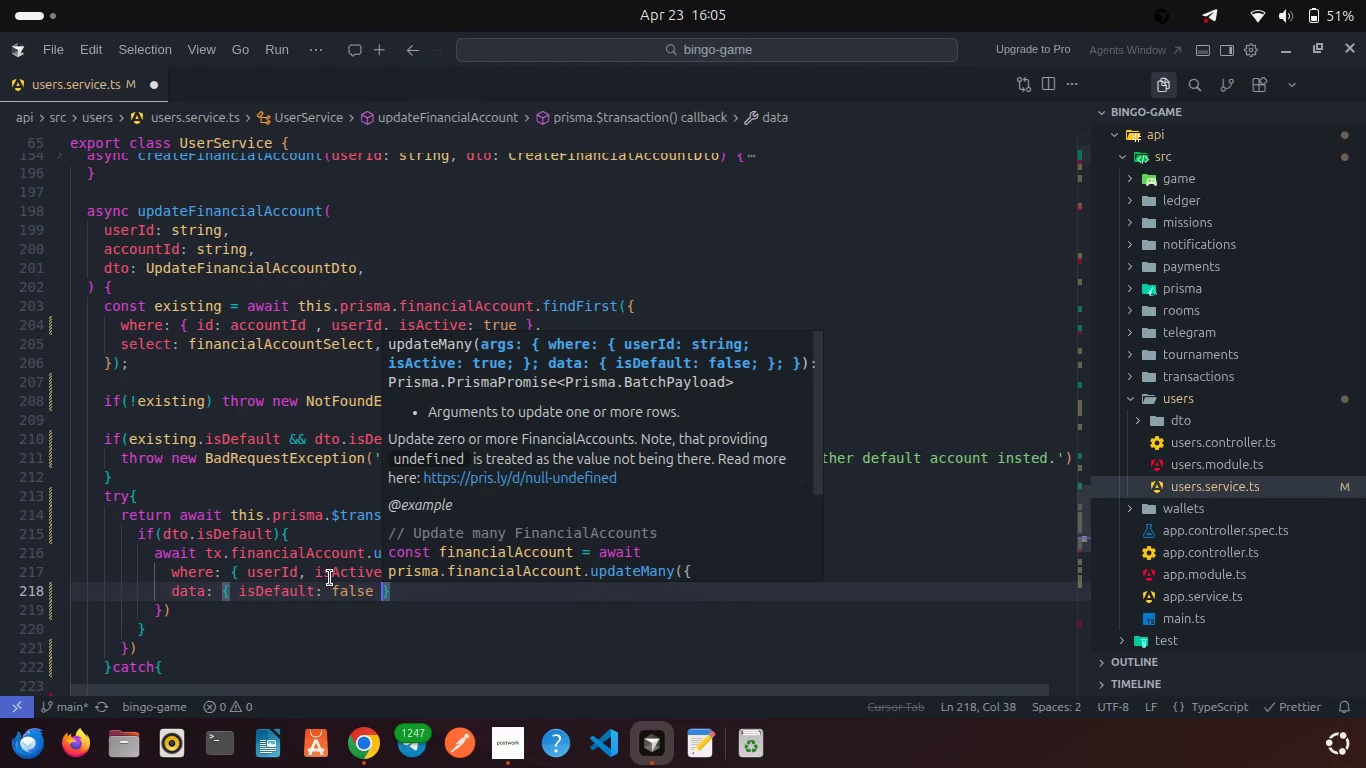 
key(Control+S)
 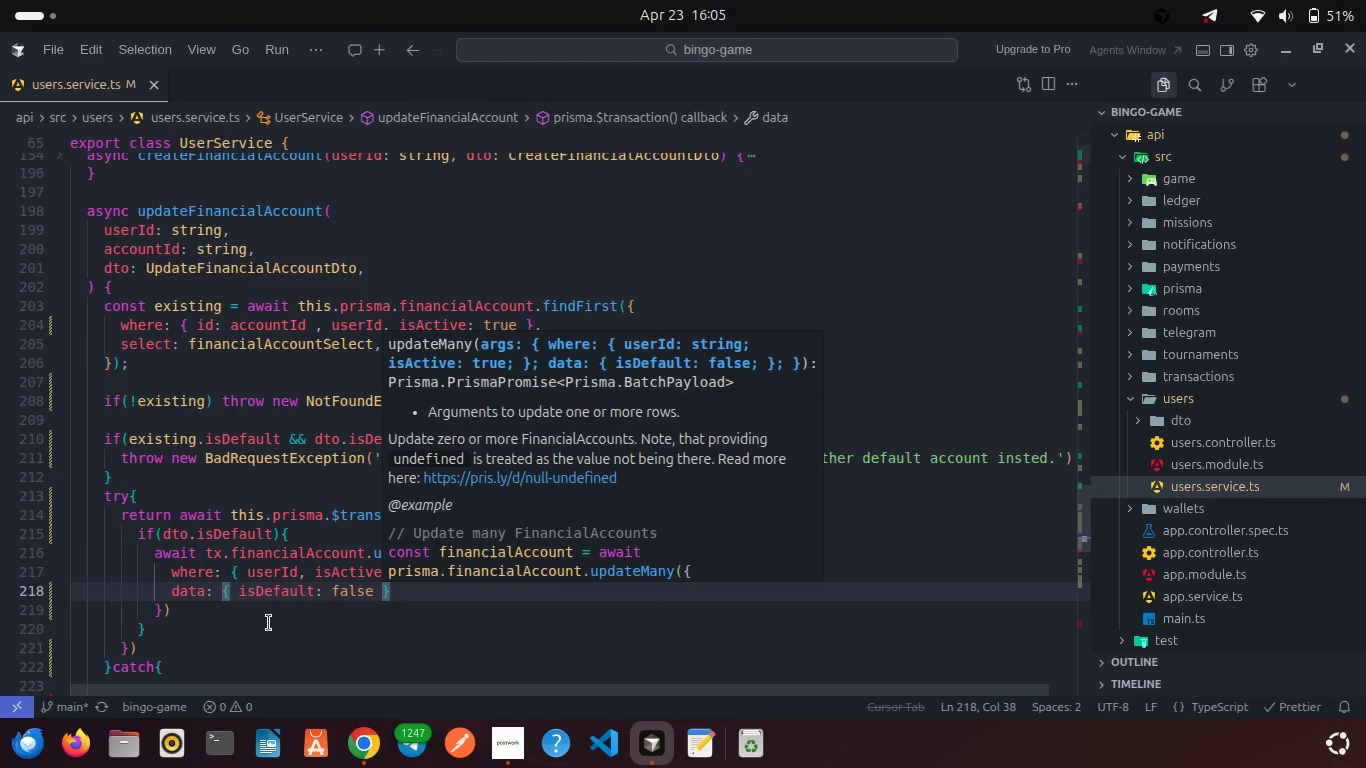 
left_click([269, 623])
 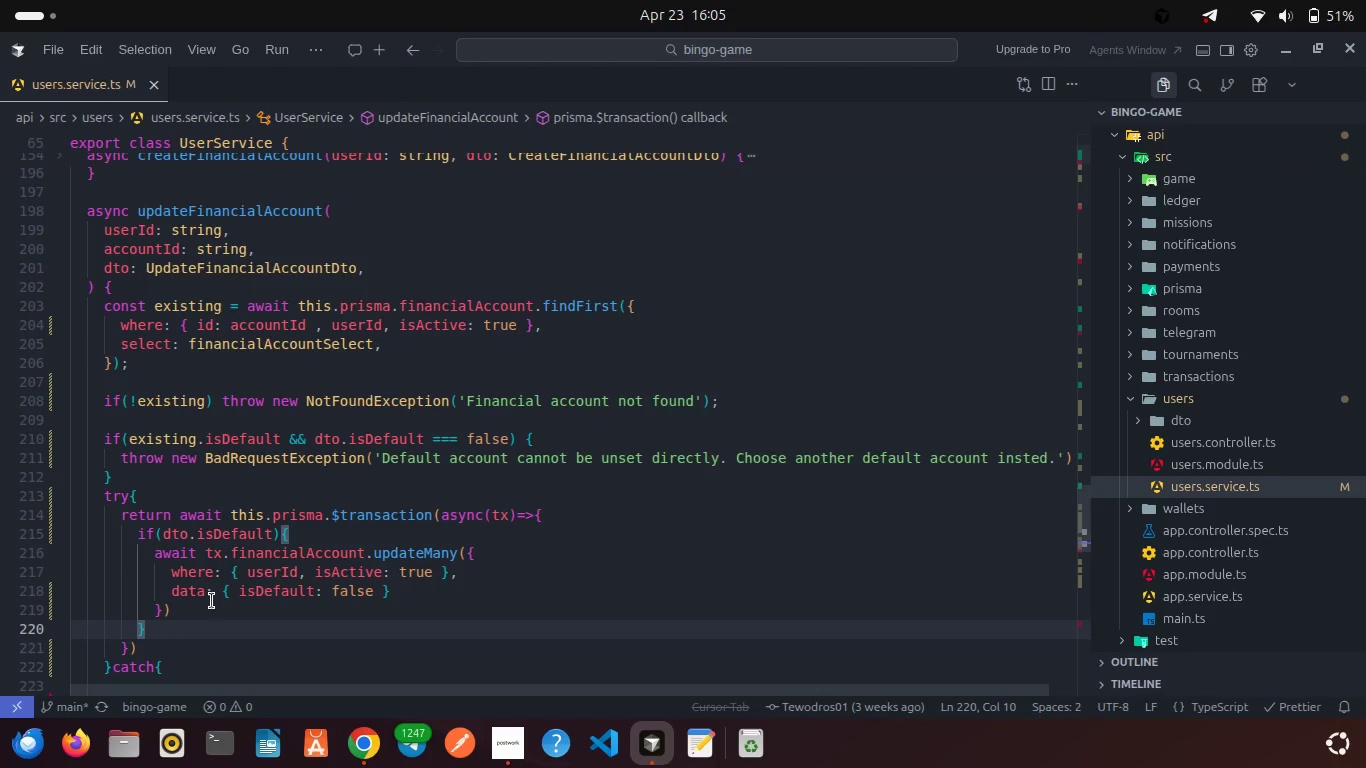 
left_click([212, 601])
 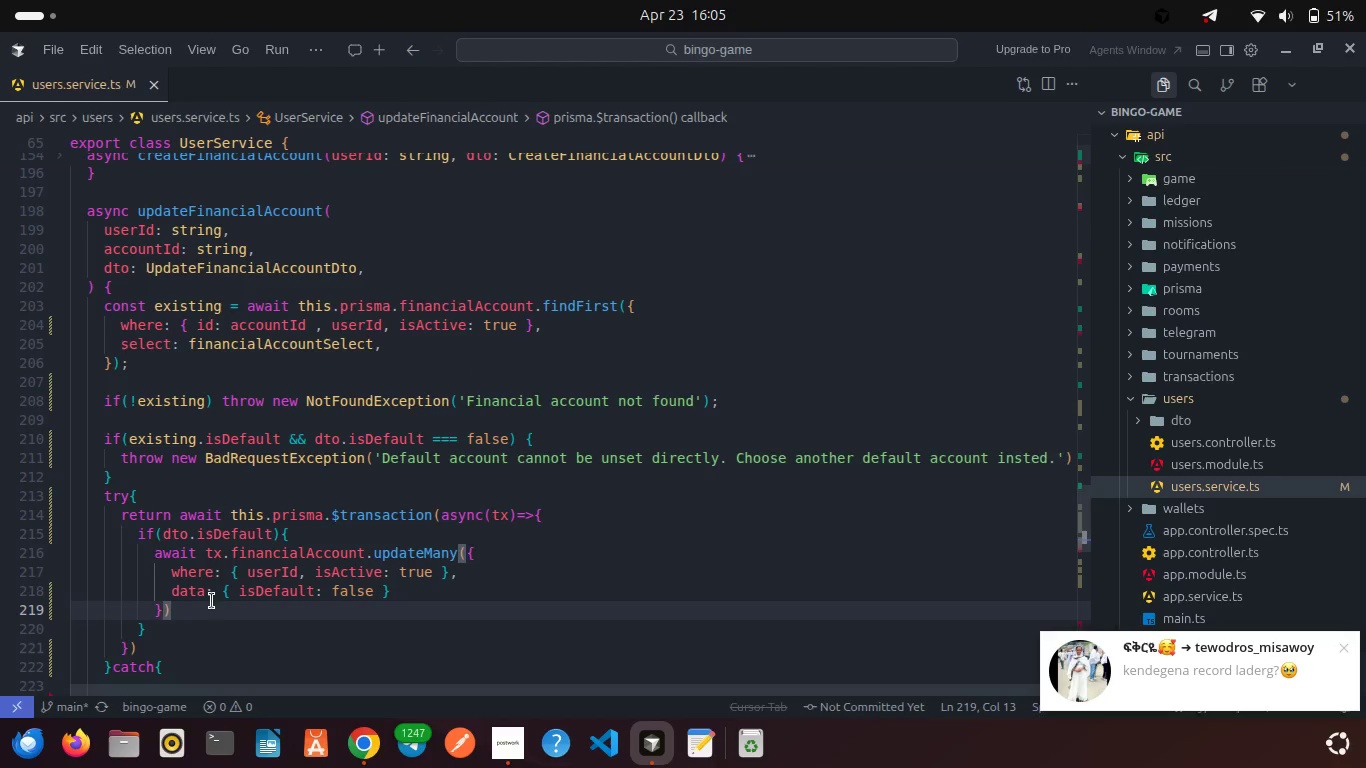 
key(Semicolon)
 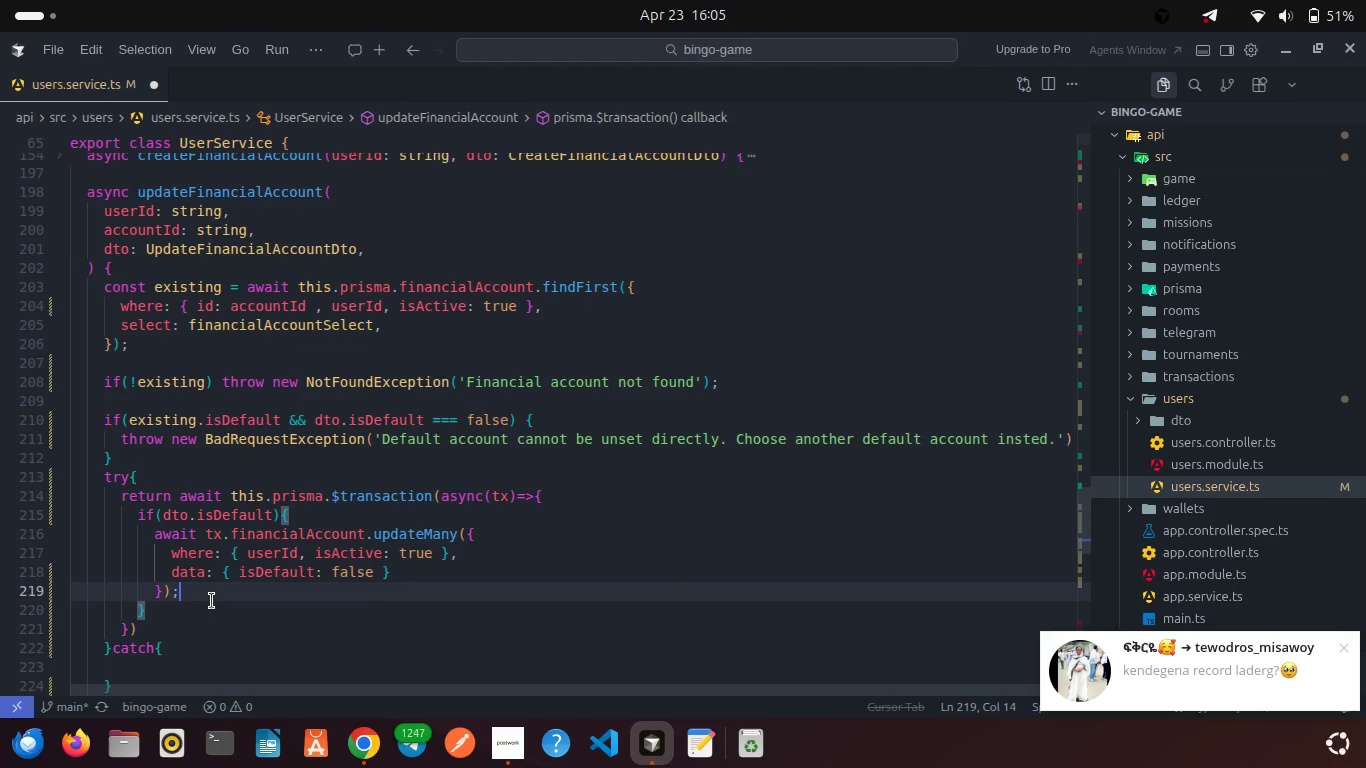 
key(Control+S)
 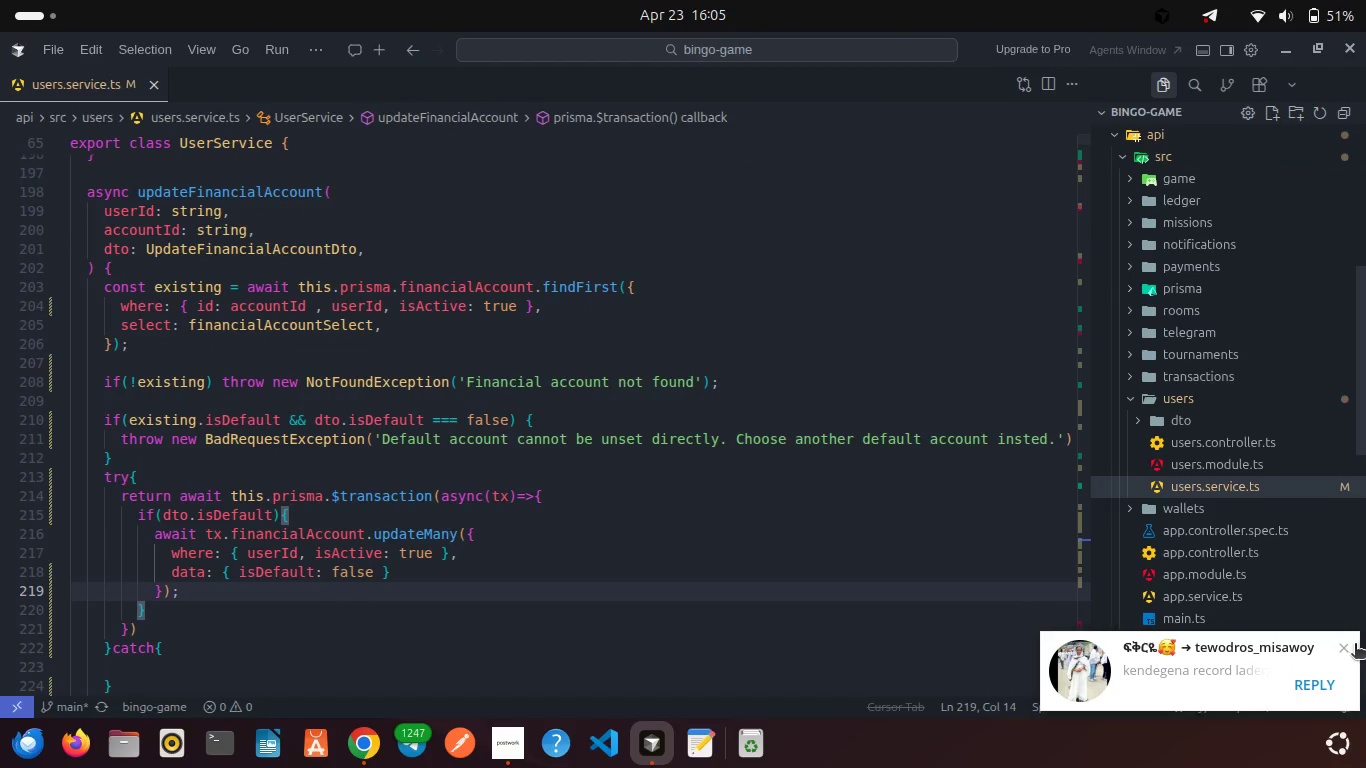 
left_click([1347, 646])
 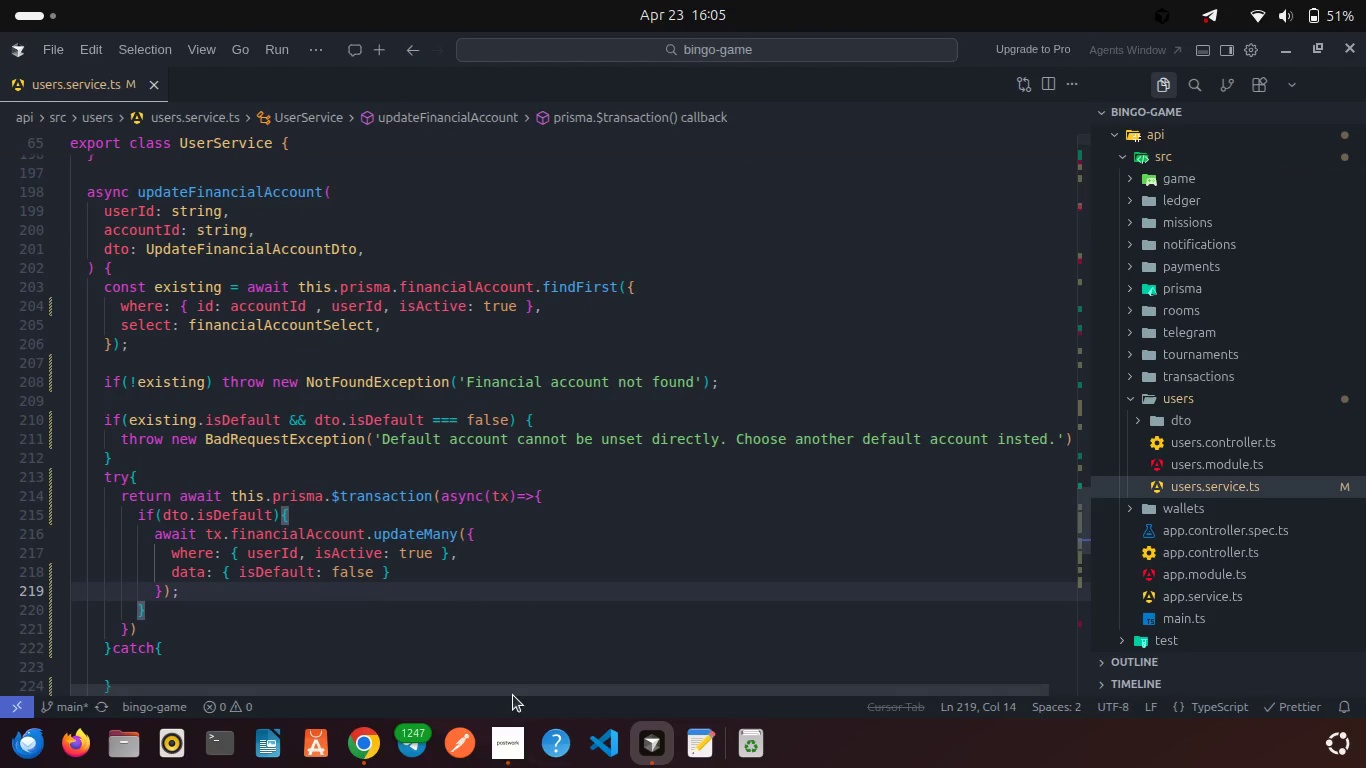 
left_click([519, 736])